 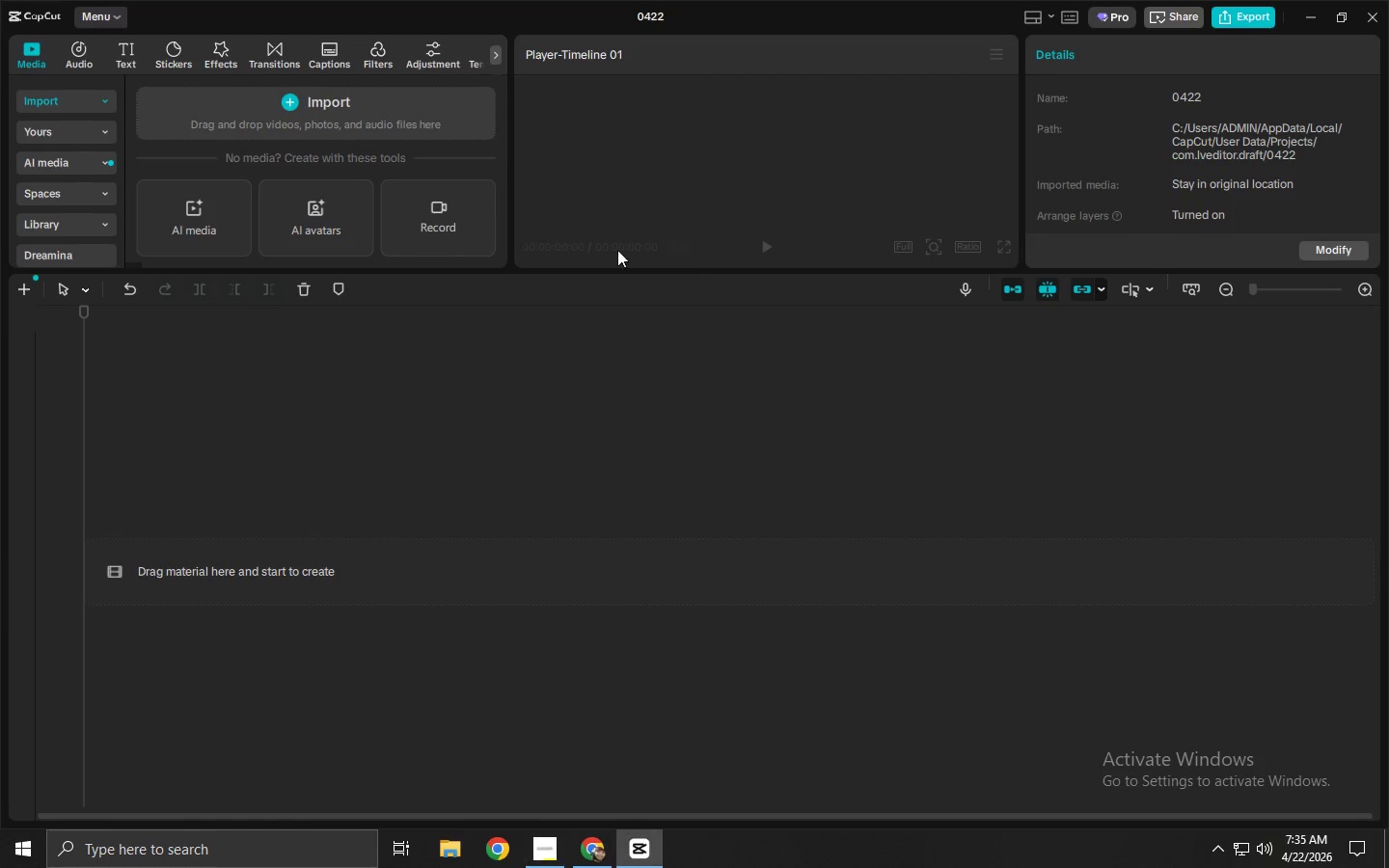 
key(Alt+Tab)
 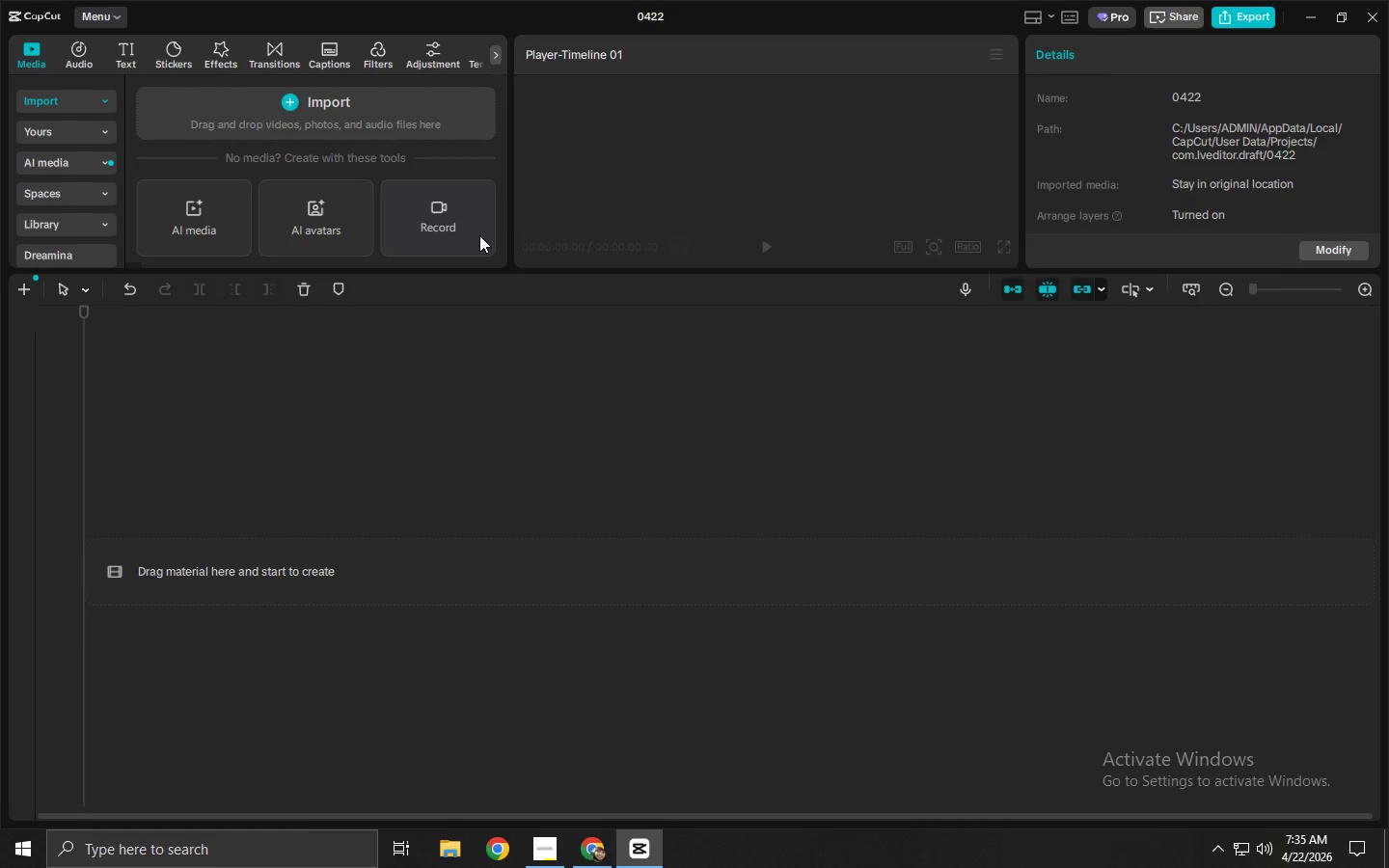 
key(Alt+Tab)
 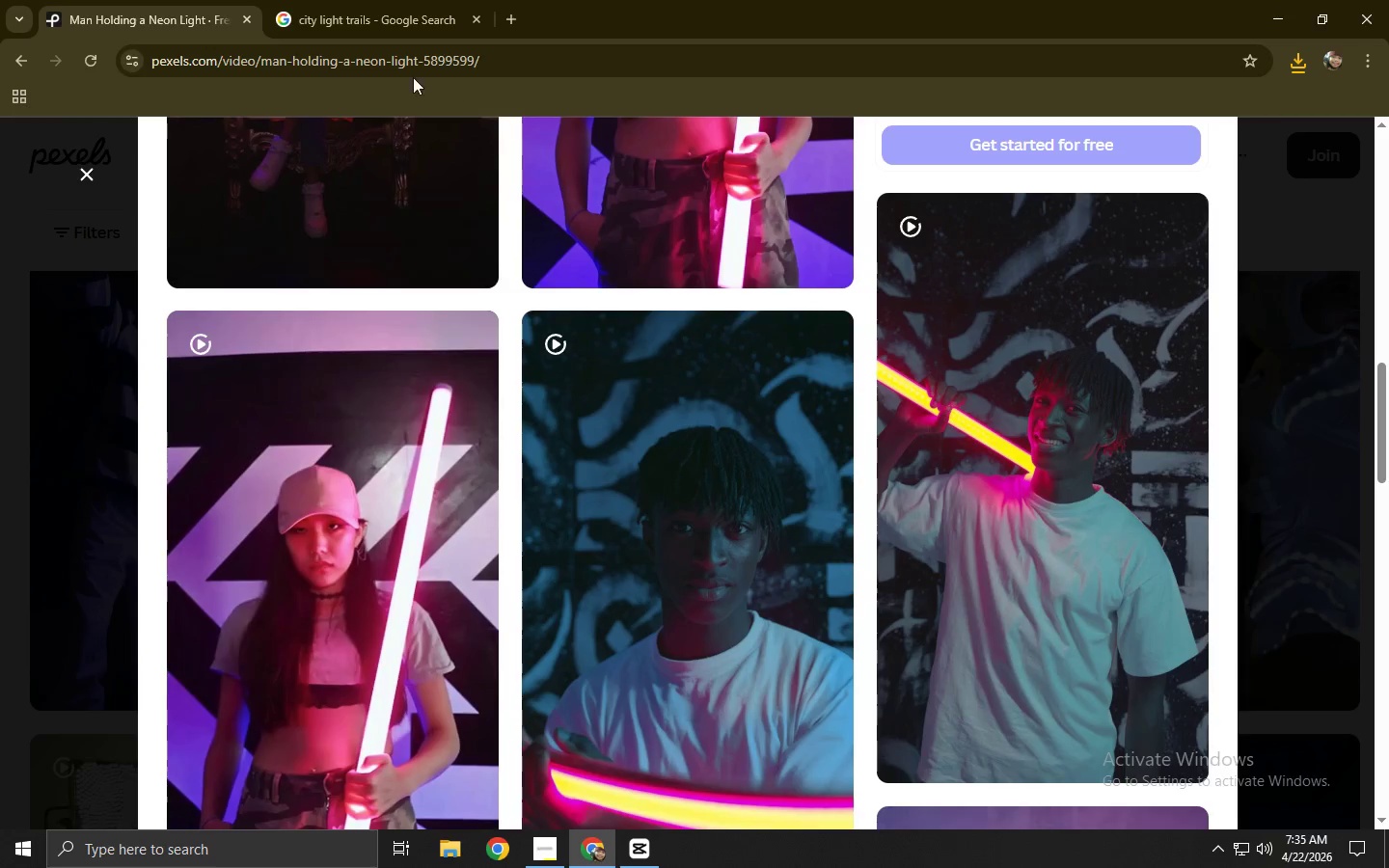 
left_click_drag(start_coordinate=[60, 209], to_coordinate=[53, 209])
 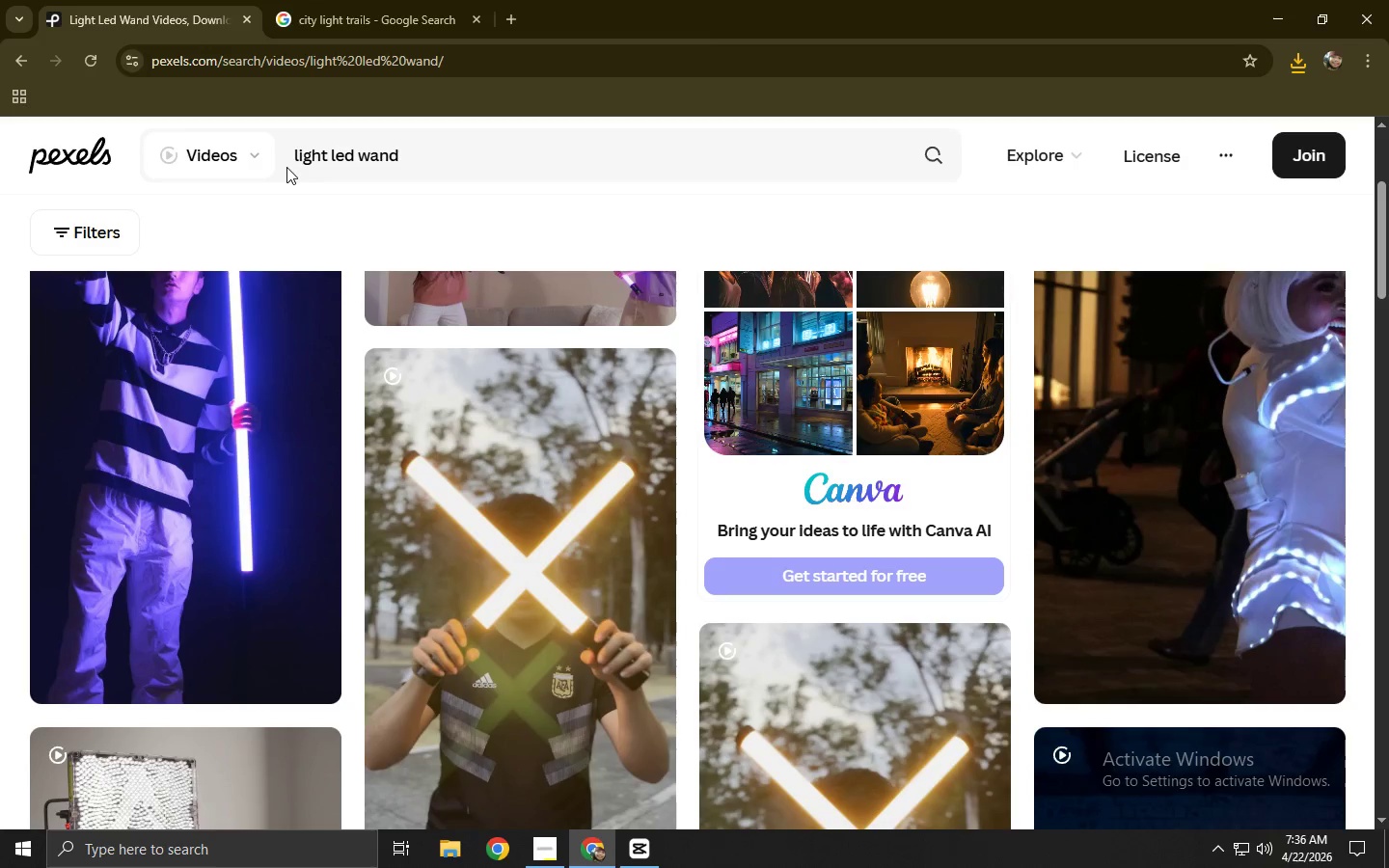 
left_click_drag(start_coordinate=[479, 152], to_coordinate=[254, 152])
 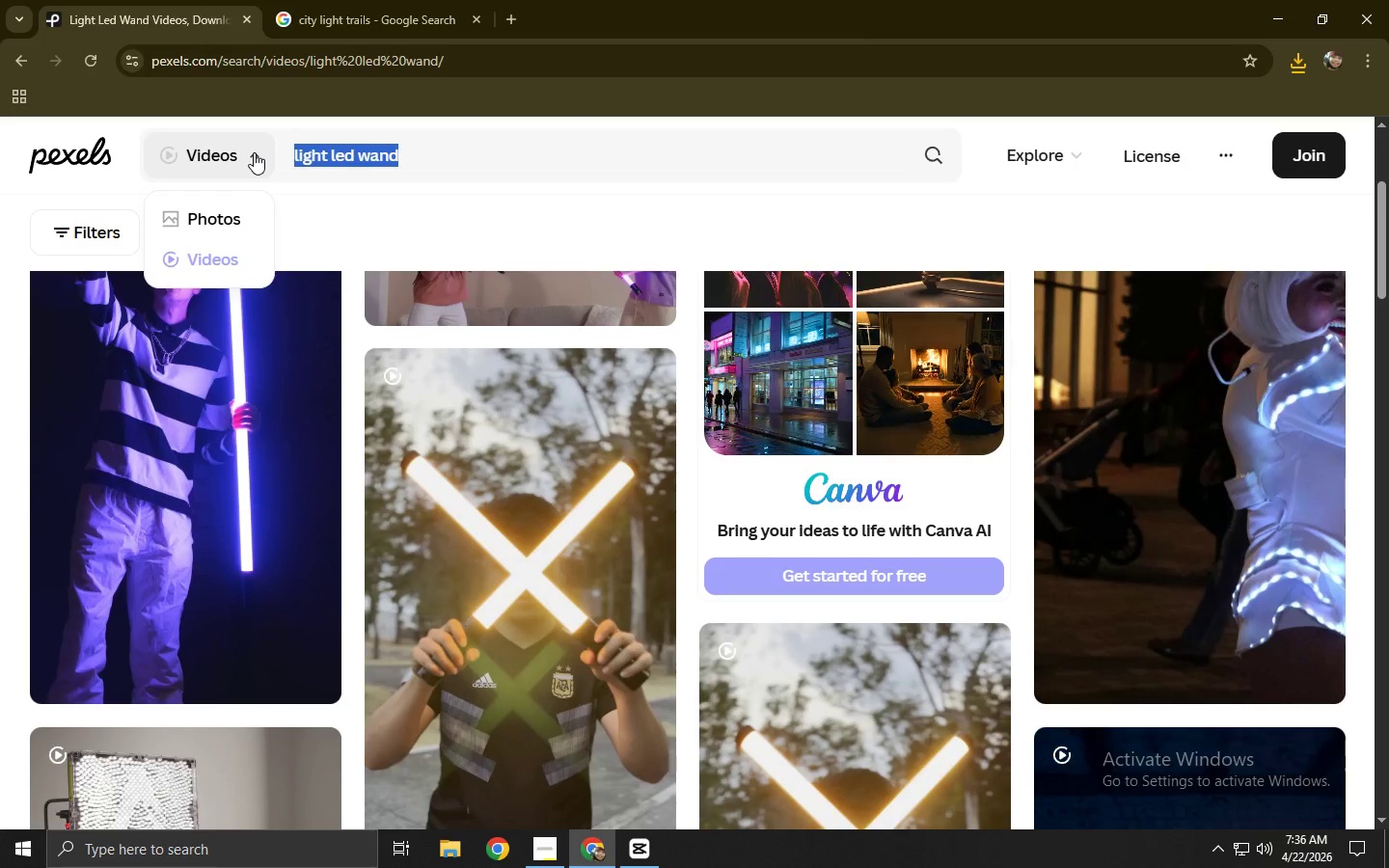 
type(PHOTOGRAPHER SETTING TRIPOD)
 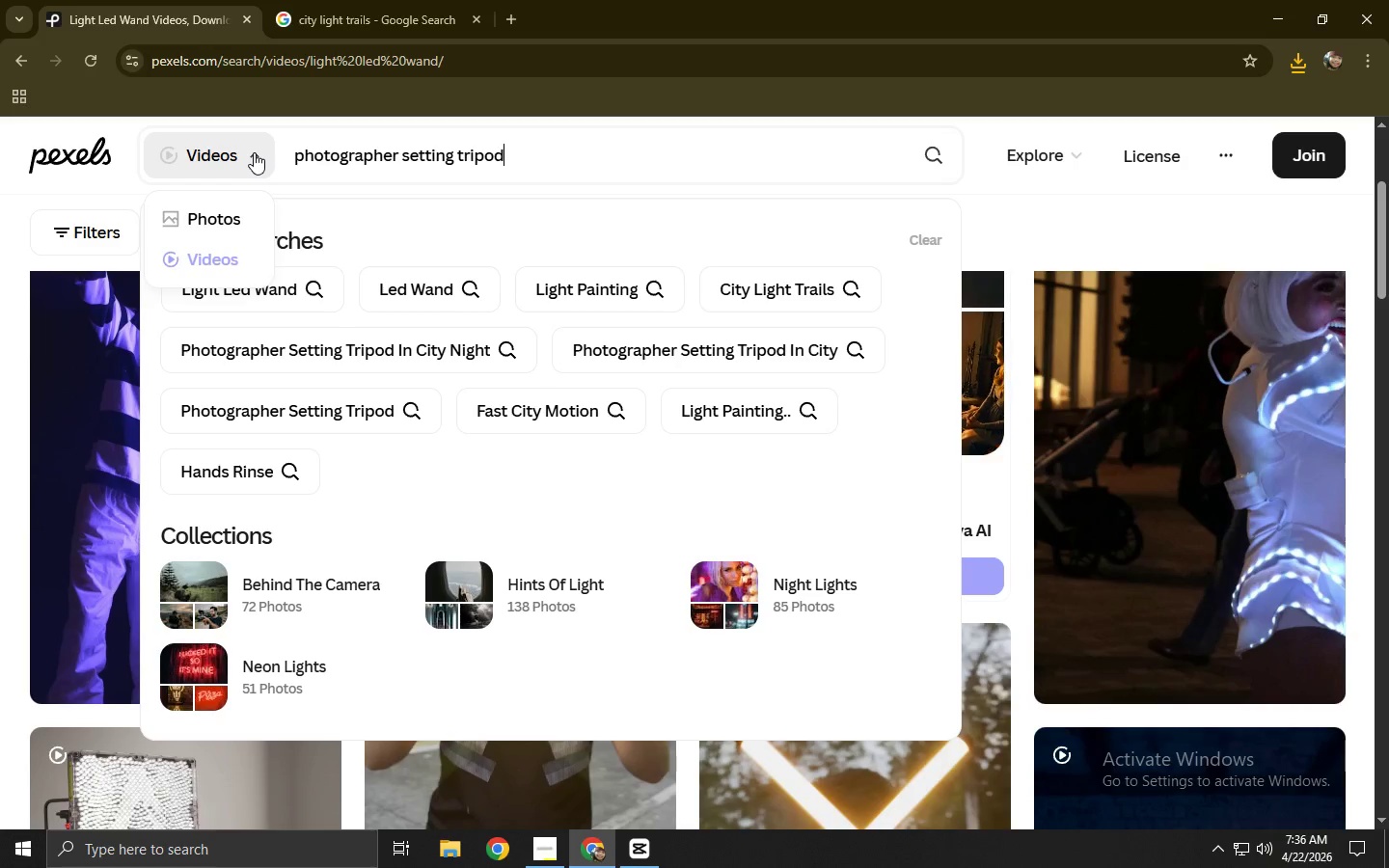 
key(Enter)
 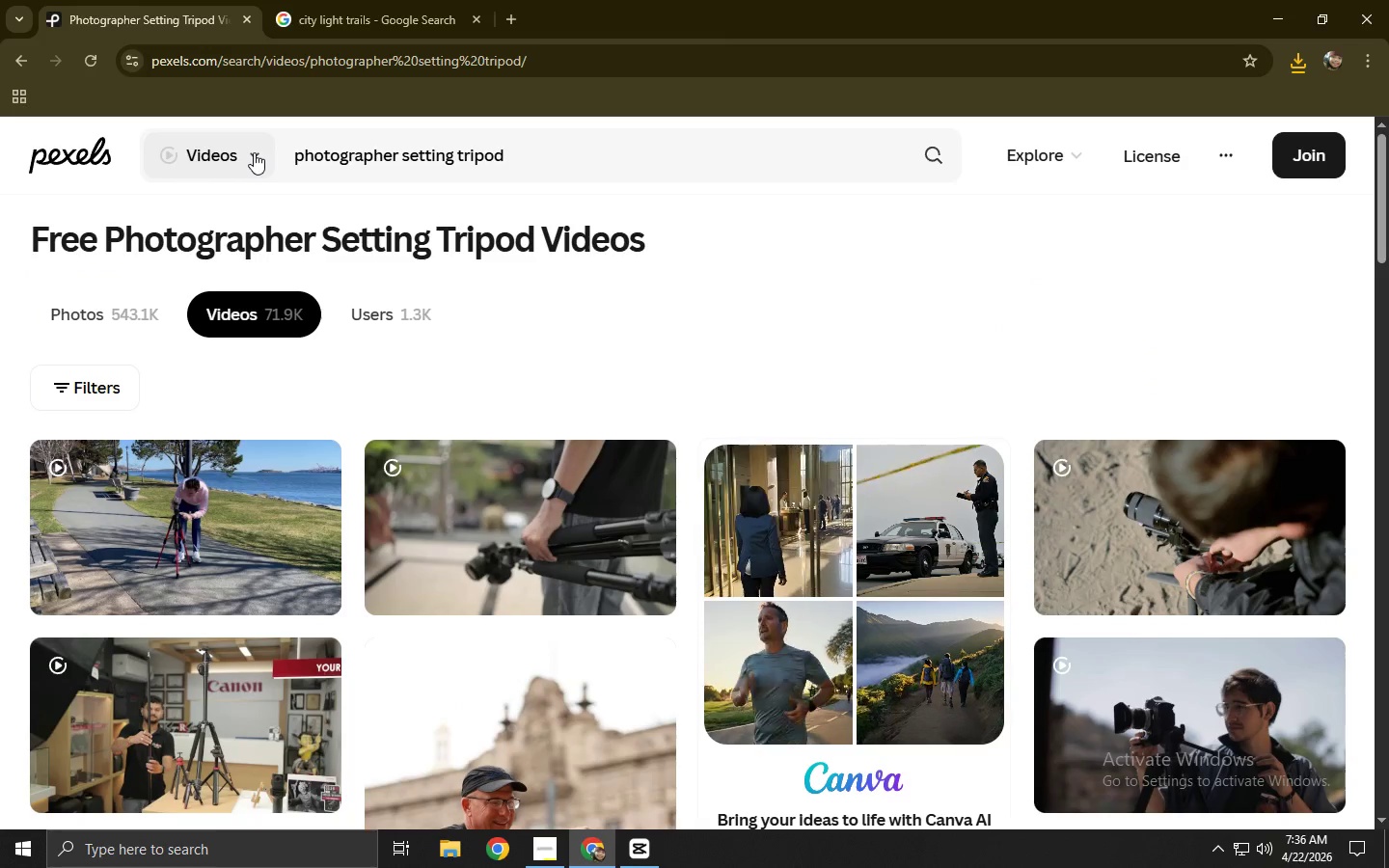 
wait(7.58)
 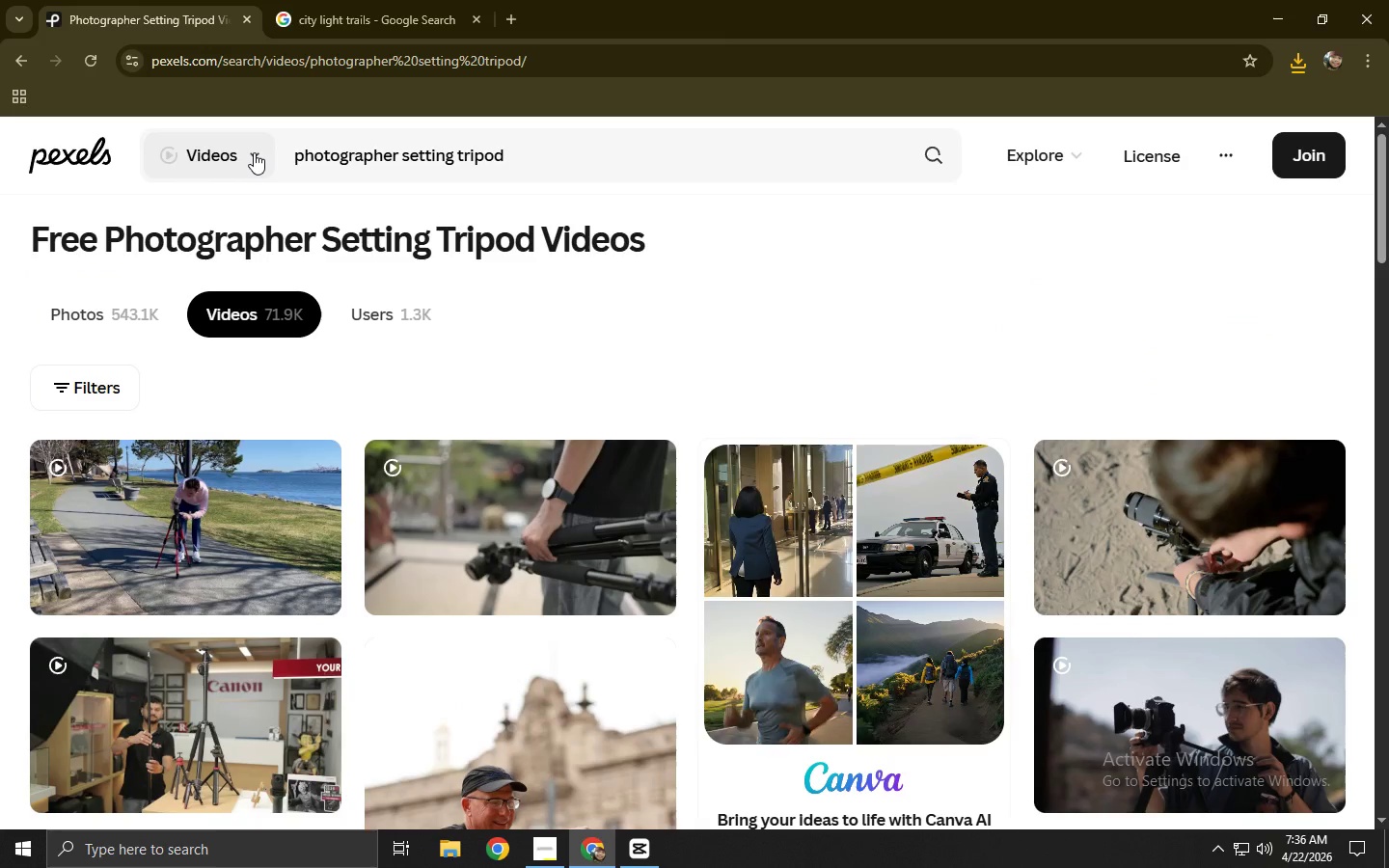 
type( AT NIGHT)
 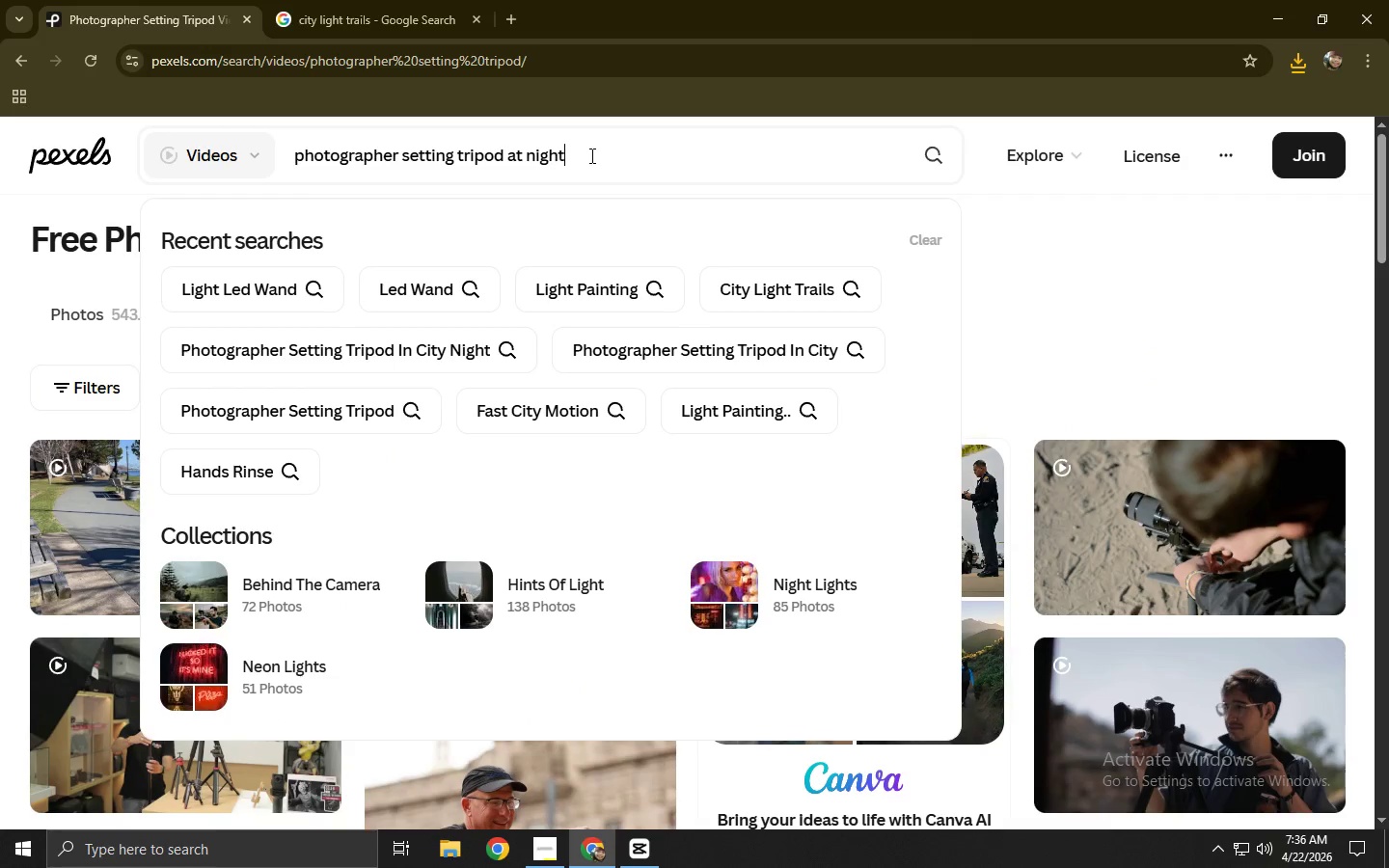 
key(Enter)
 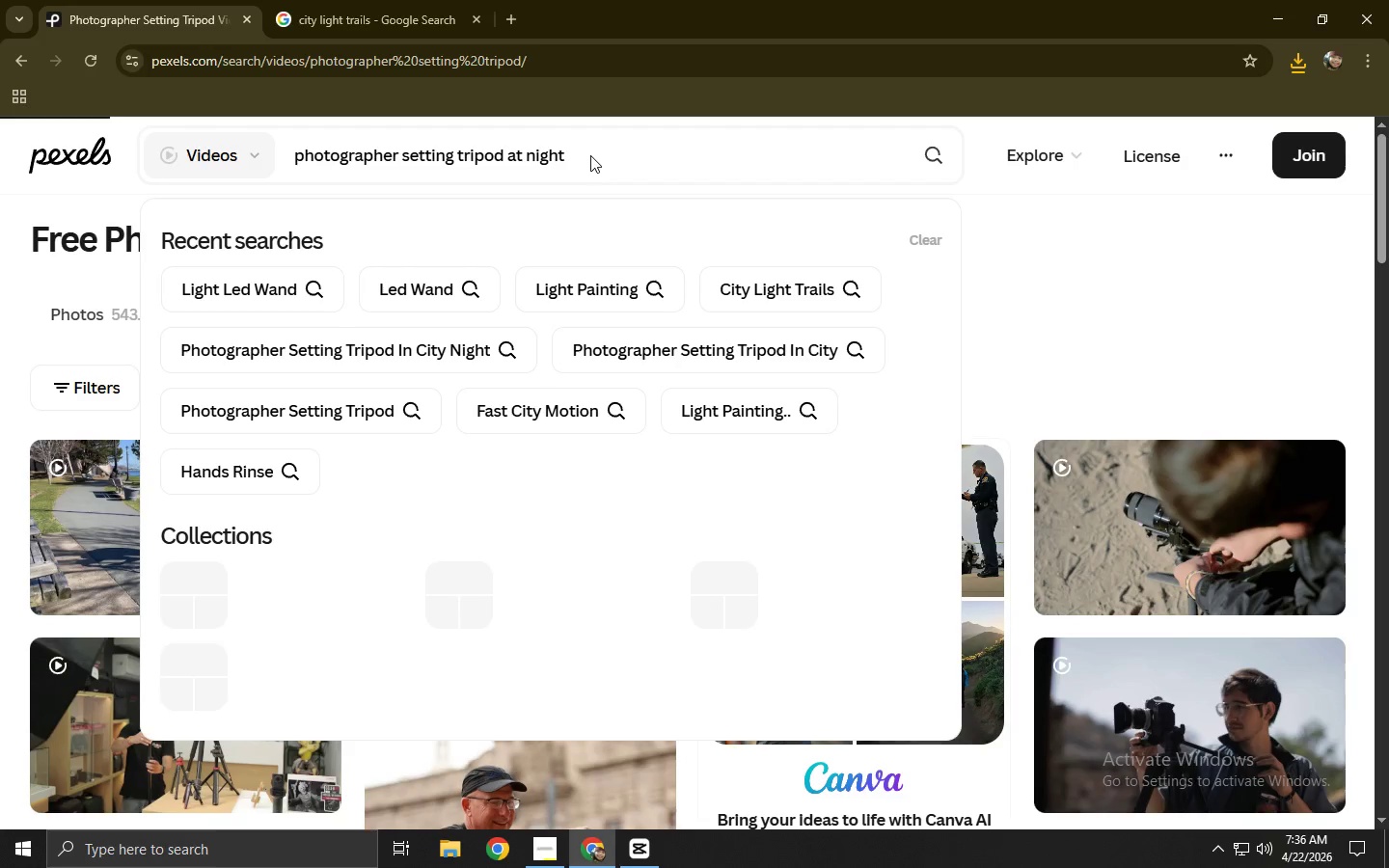 
left_click_drag(start_coordinate=[607, 157], to_coordinate=[66, 155])
 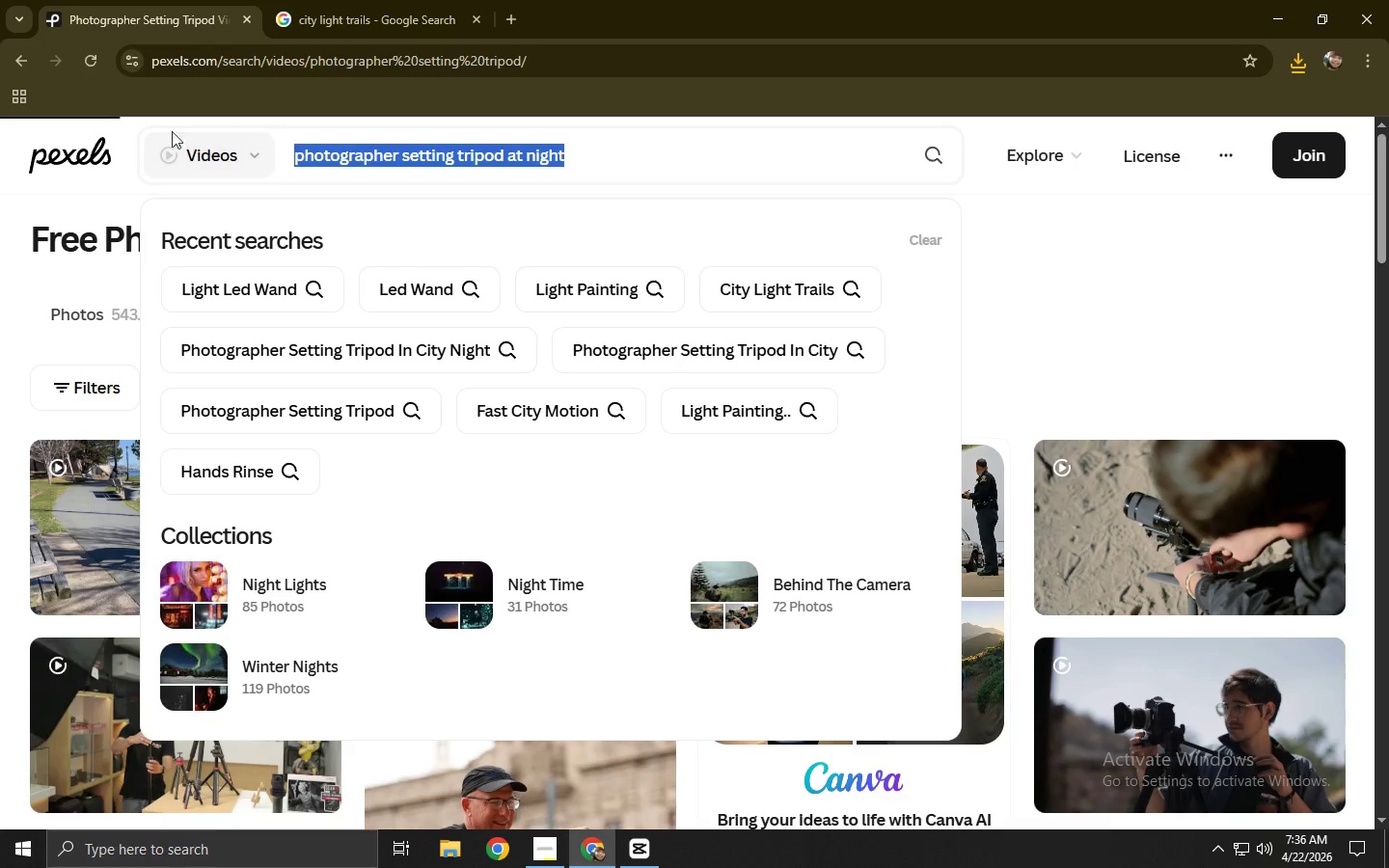 
key(Control+ControlLeft)
 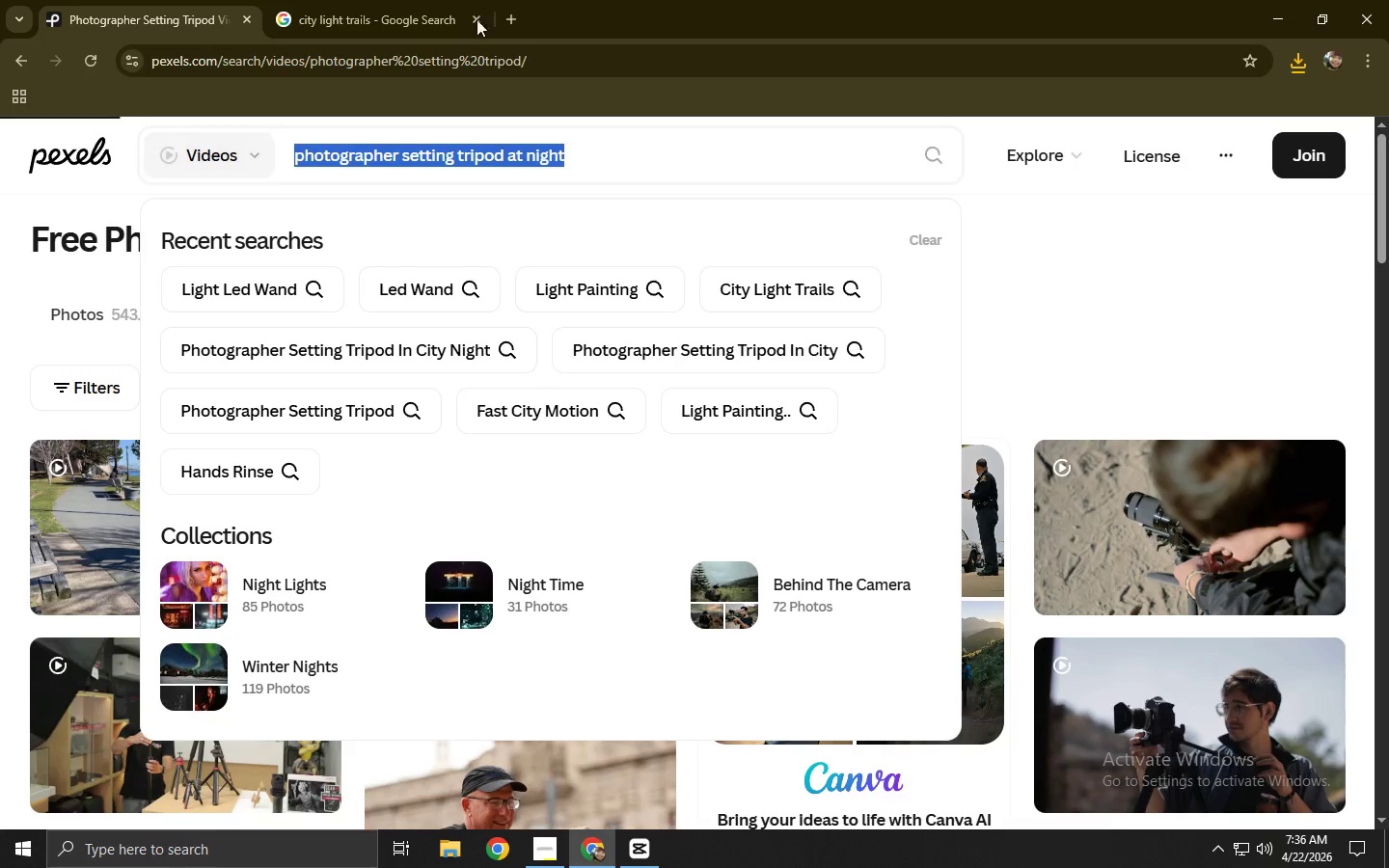 
key(Control+C)
 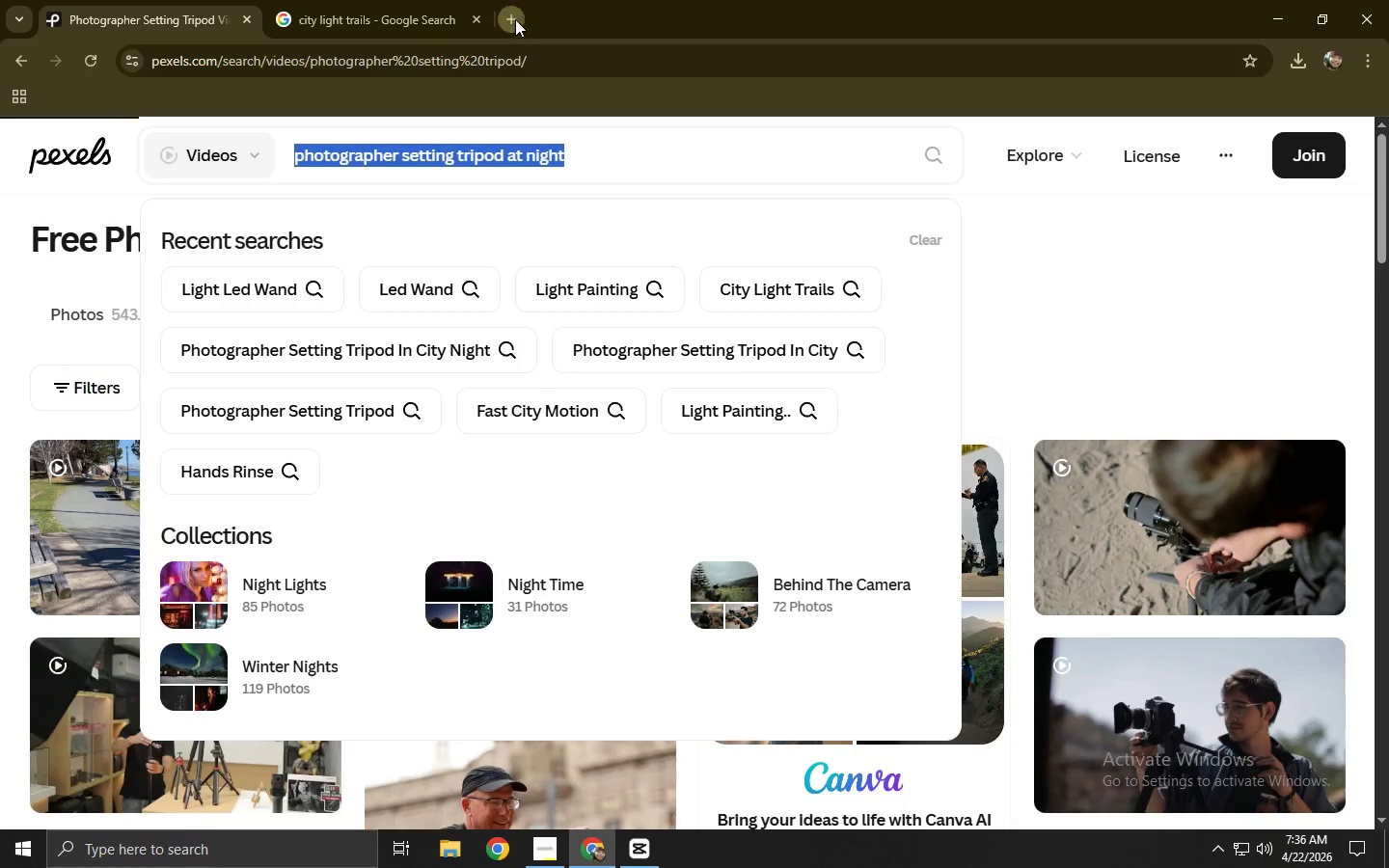 
double_click([516, 56])
 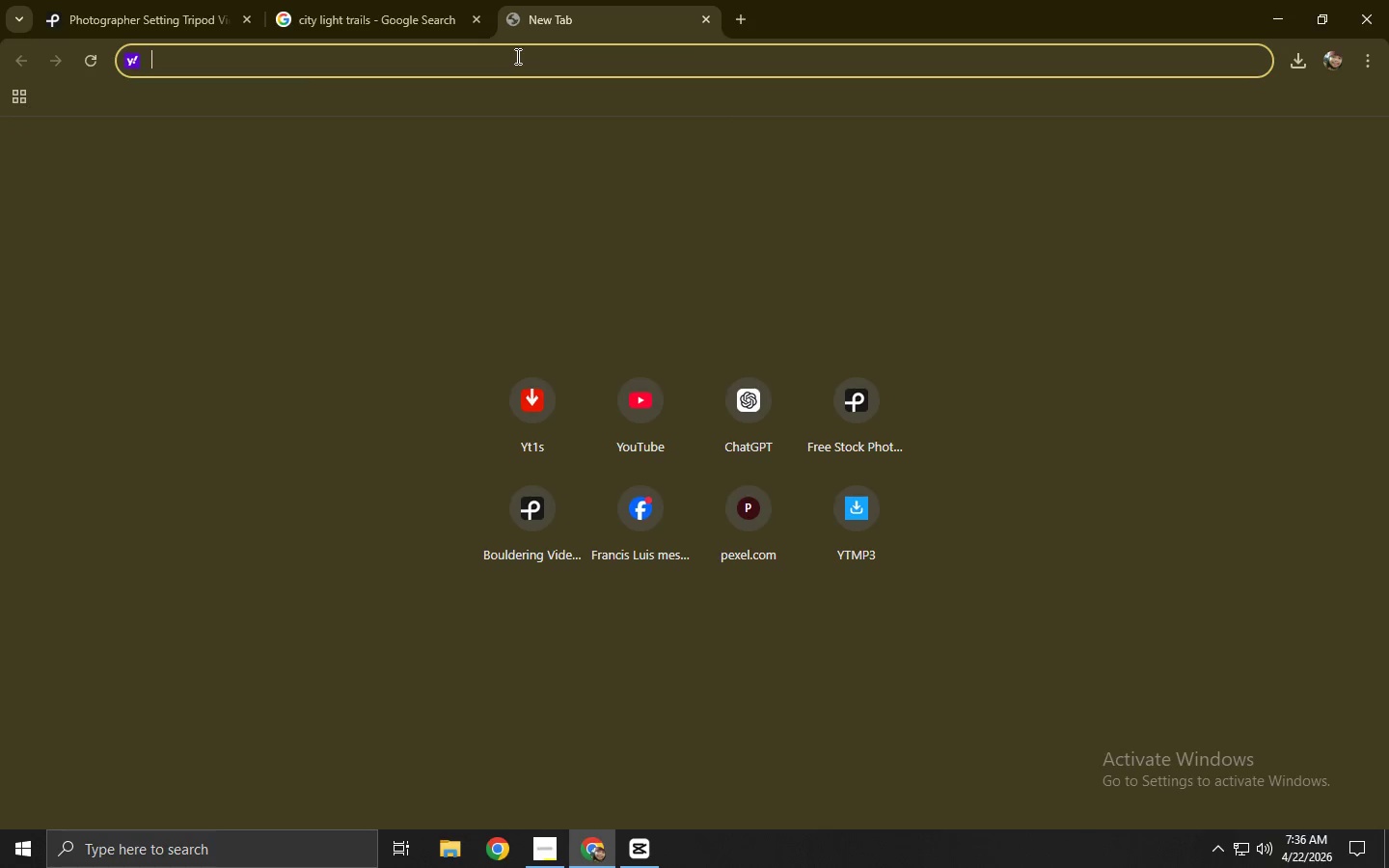 
key(Y)
 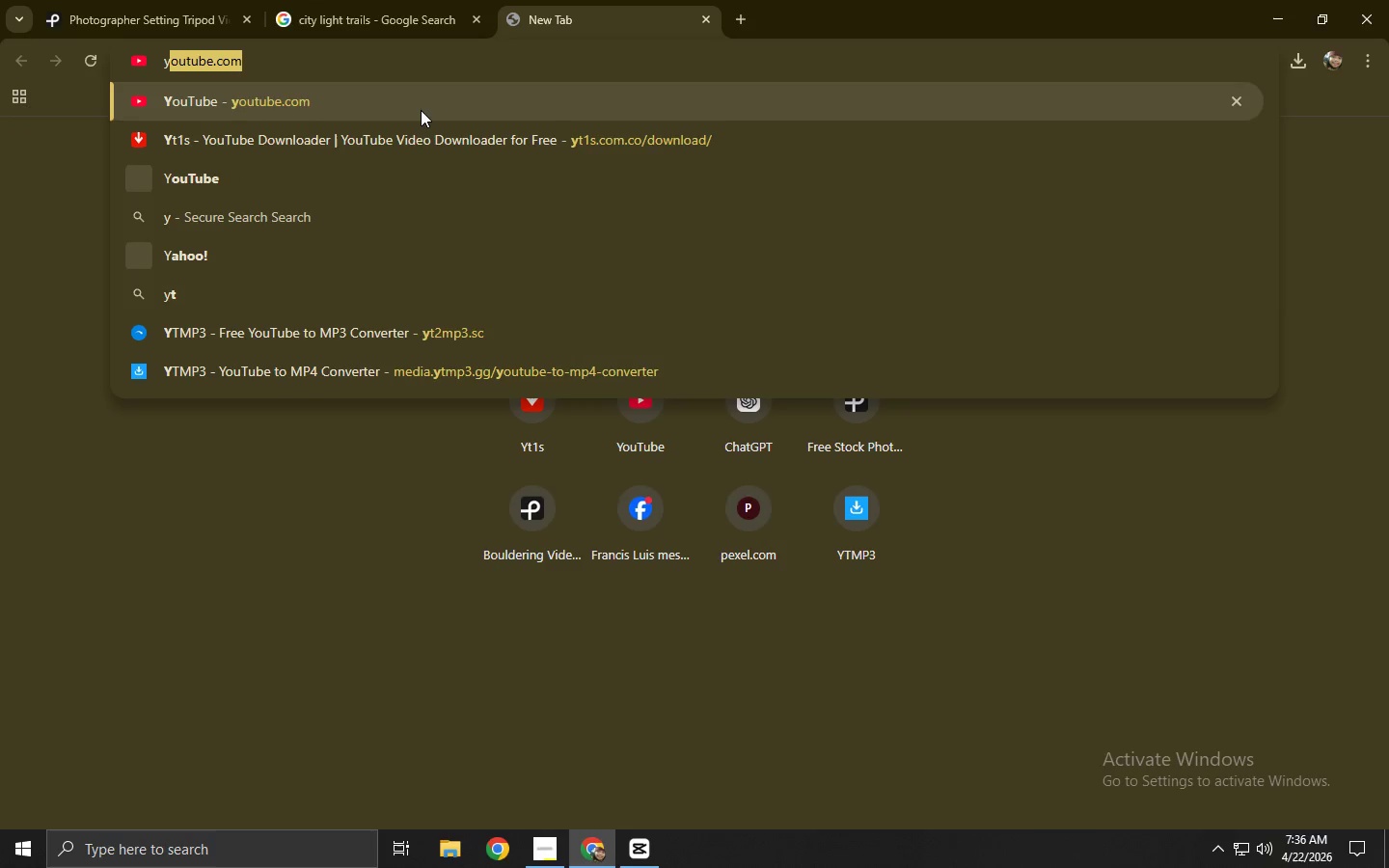 
left_click([421, 110])
 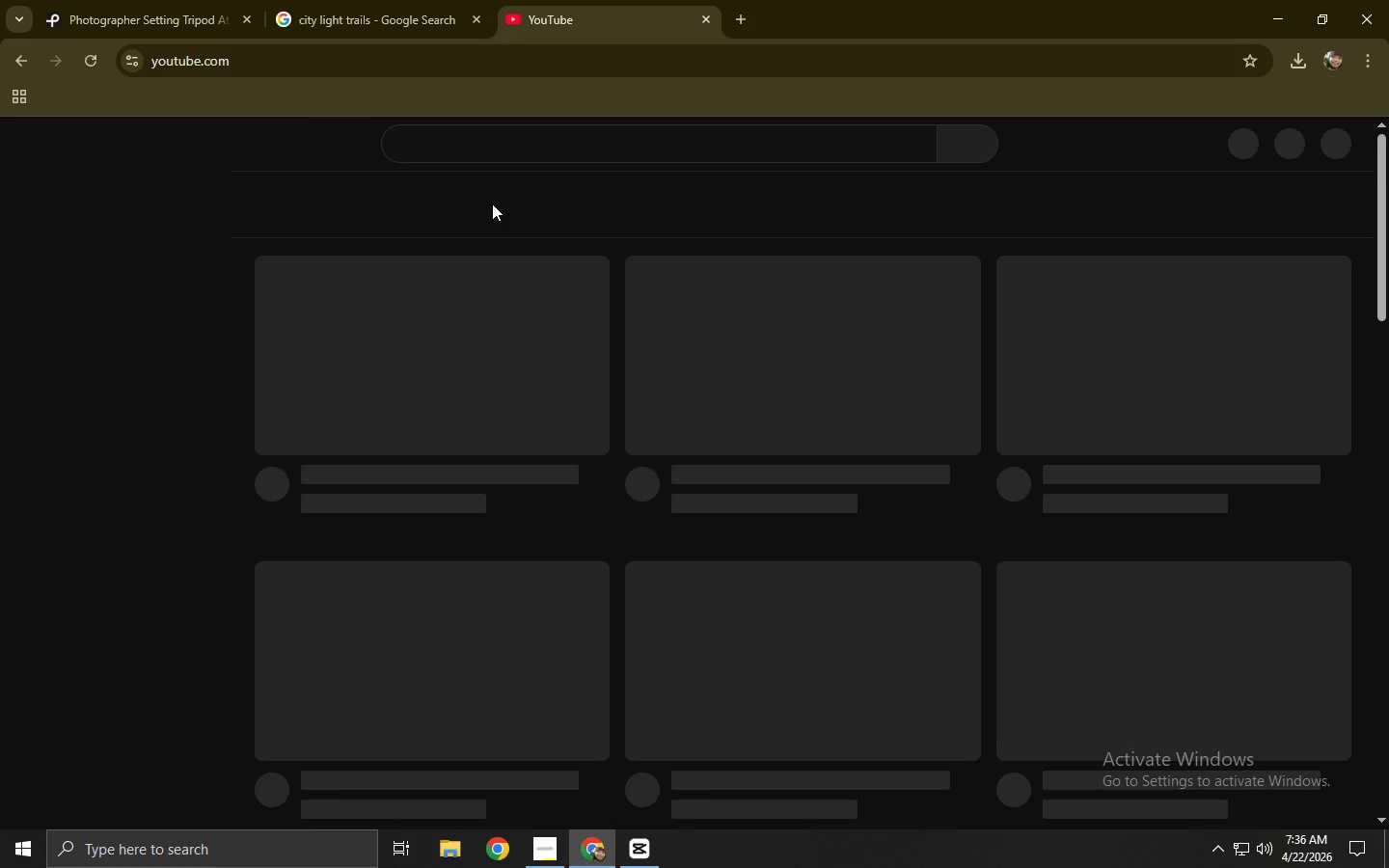 
double_click([543, 141])
 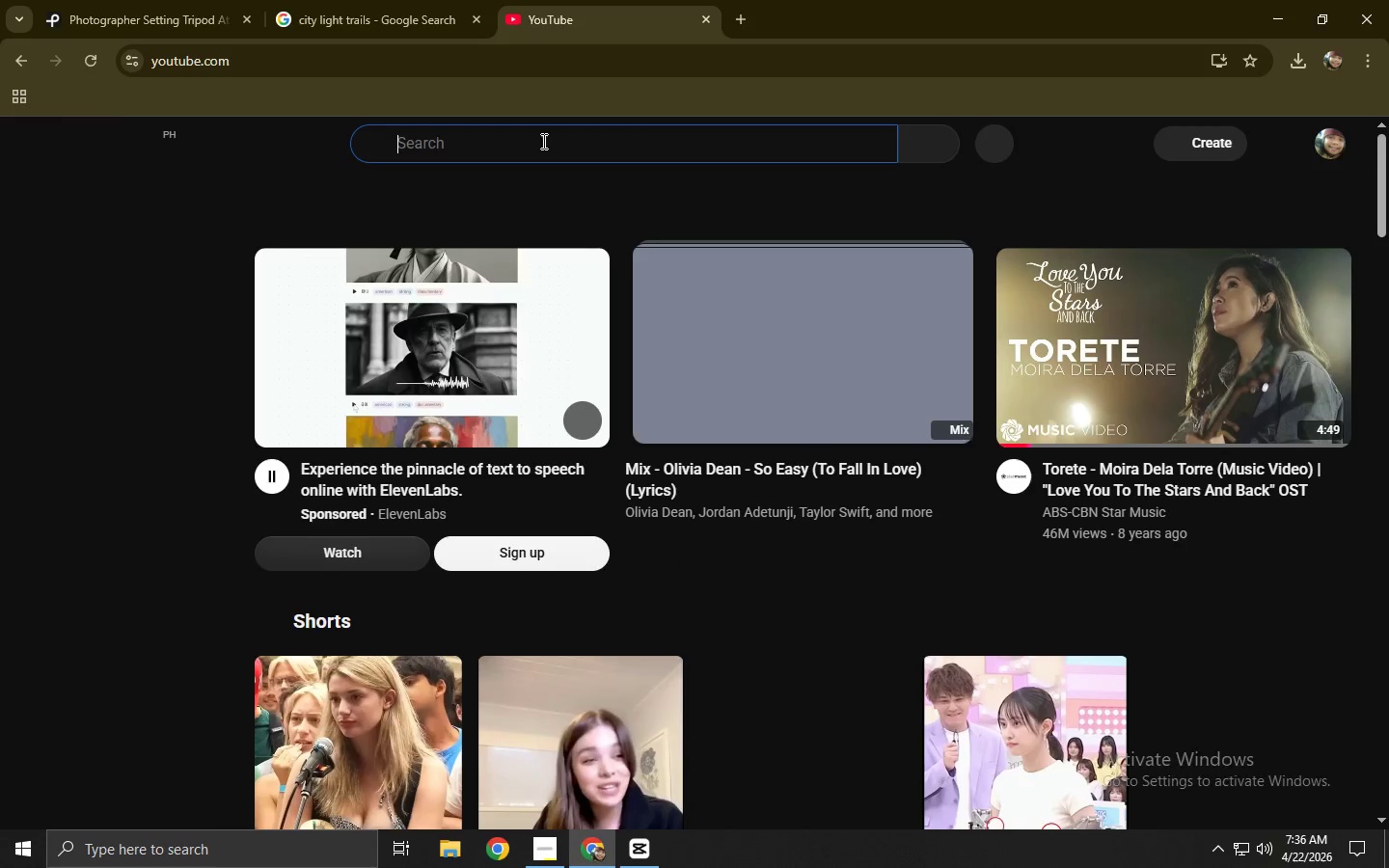 
key(Control+V)
 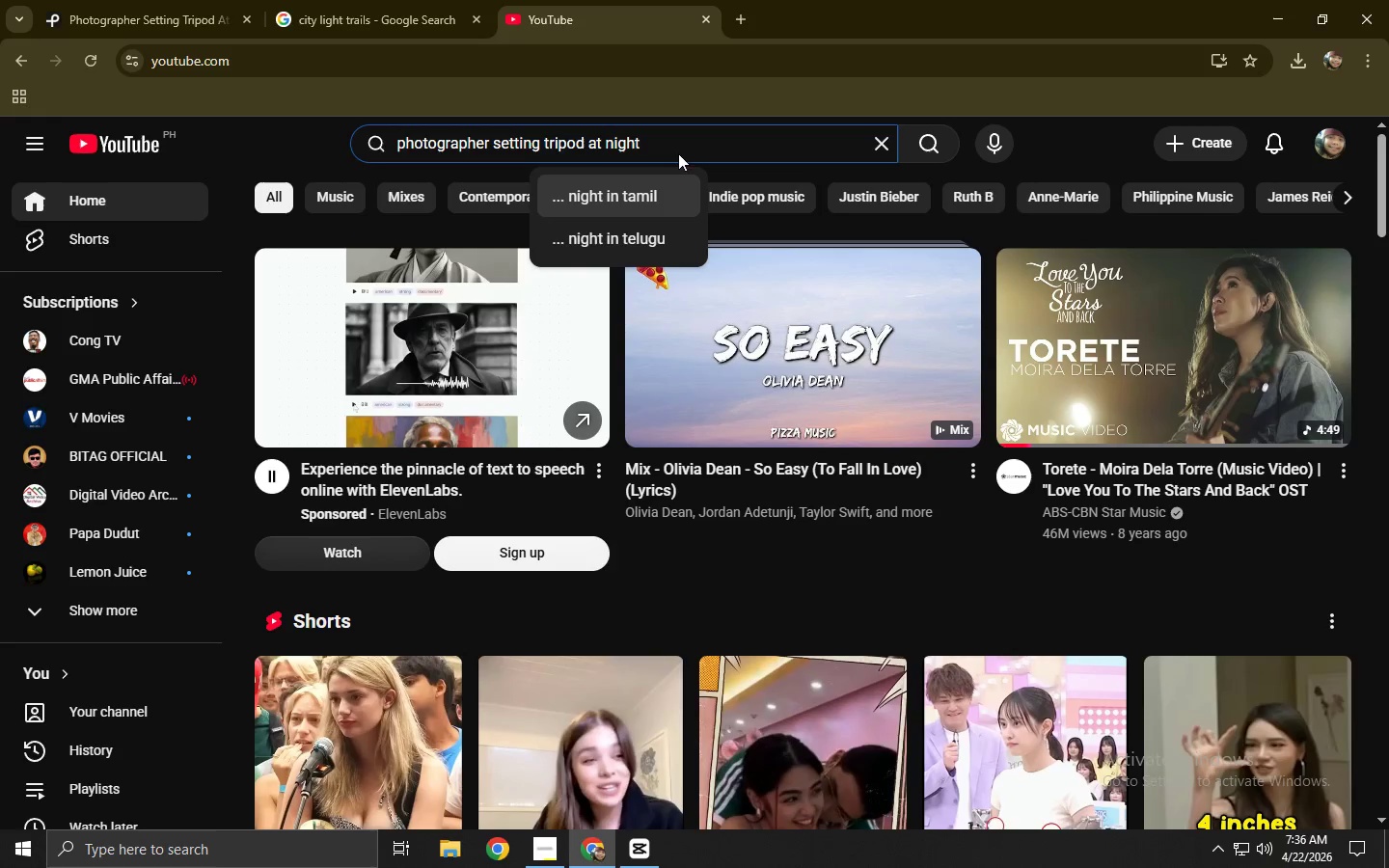 
left_click([684, 142])
 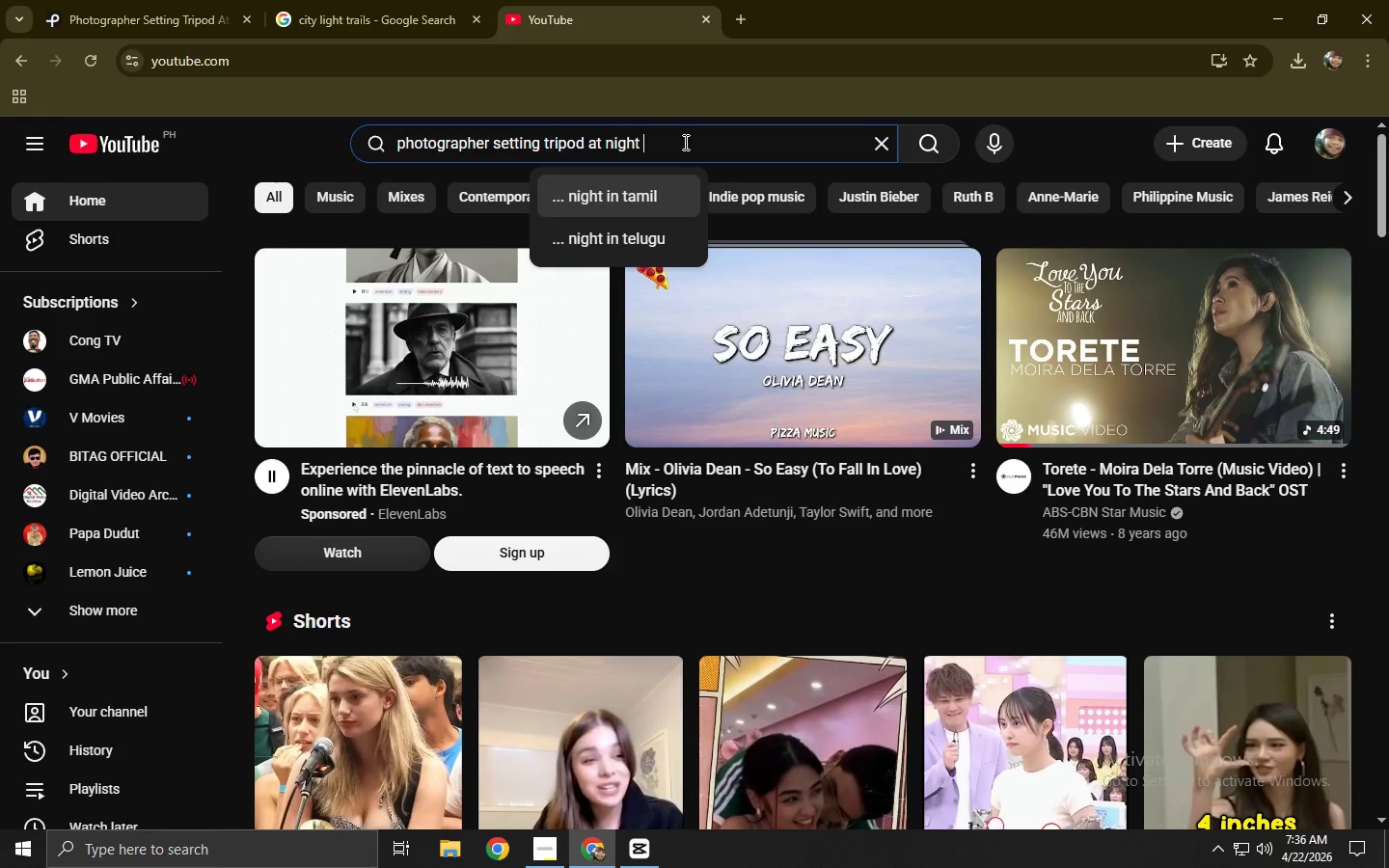 
type( ASMR)
 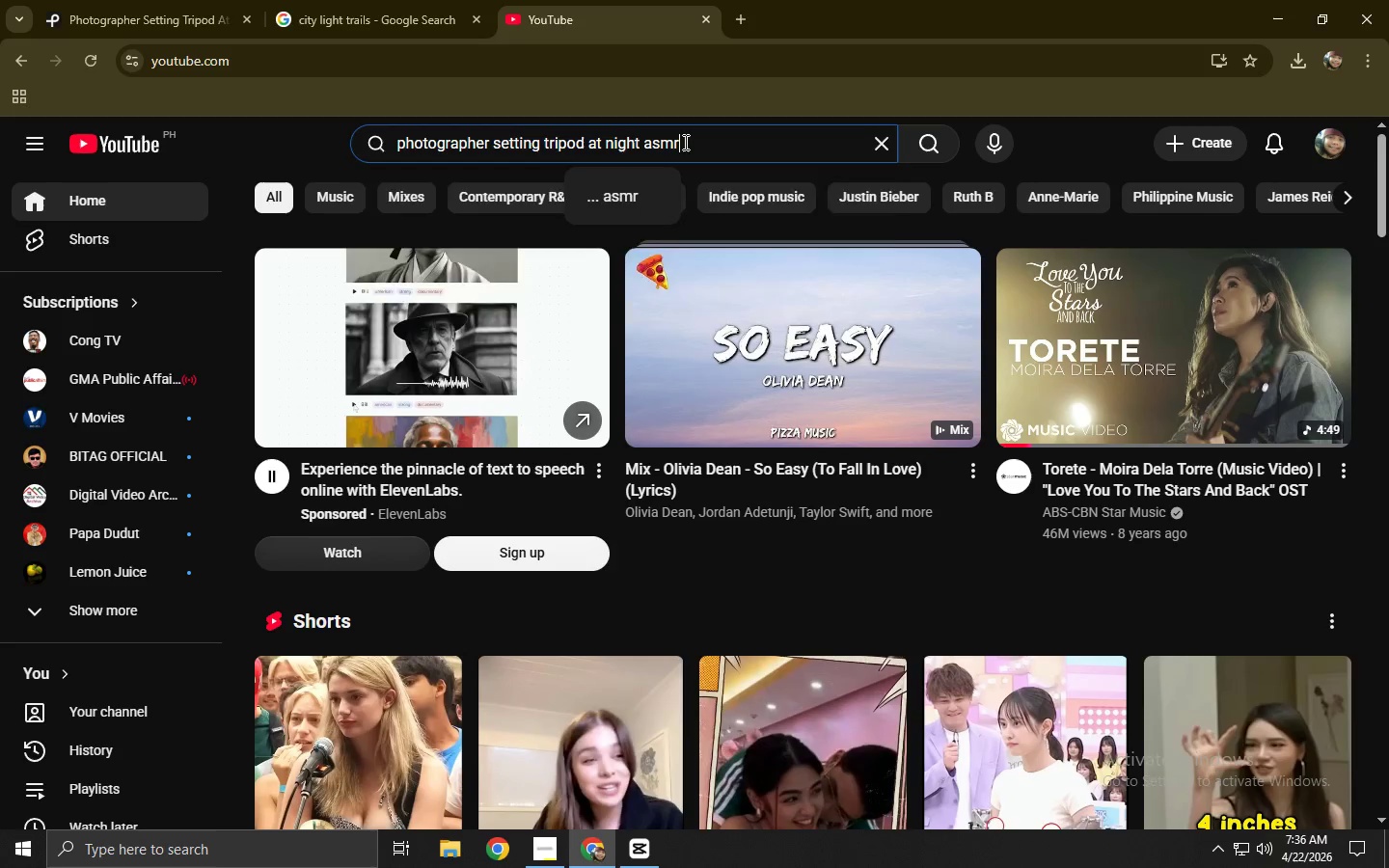 
key(Enter)
 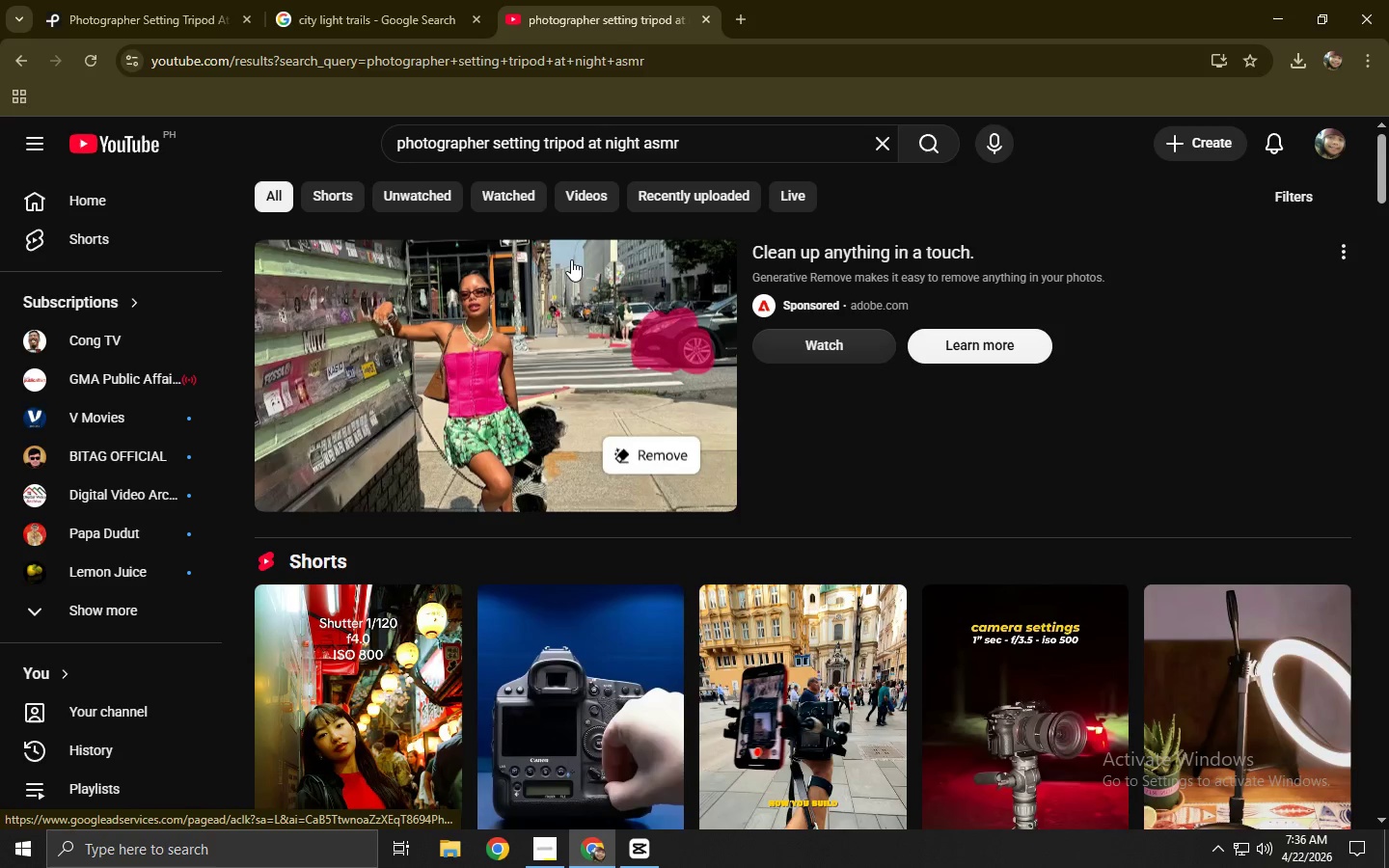 
scroll: coordinate [568, 270], scroll_direction: down, amount: 15.0
 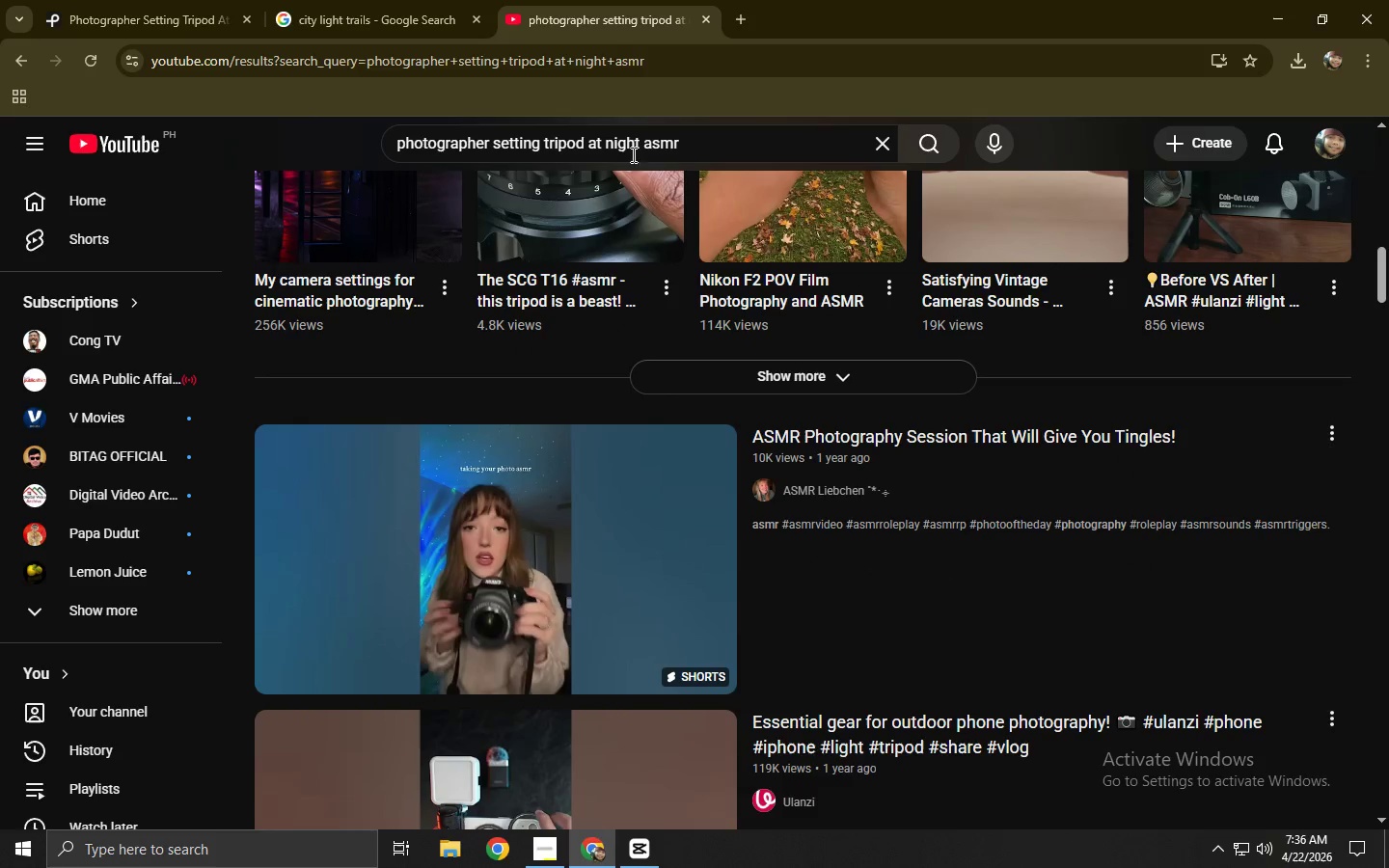 
left_click_drag(start_coordinate=[683, 146], to_coordinate=[642, 149])
 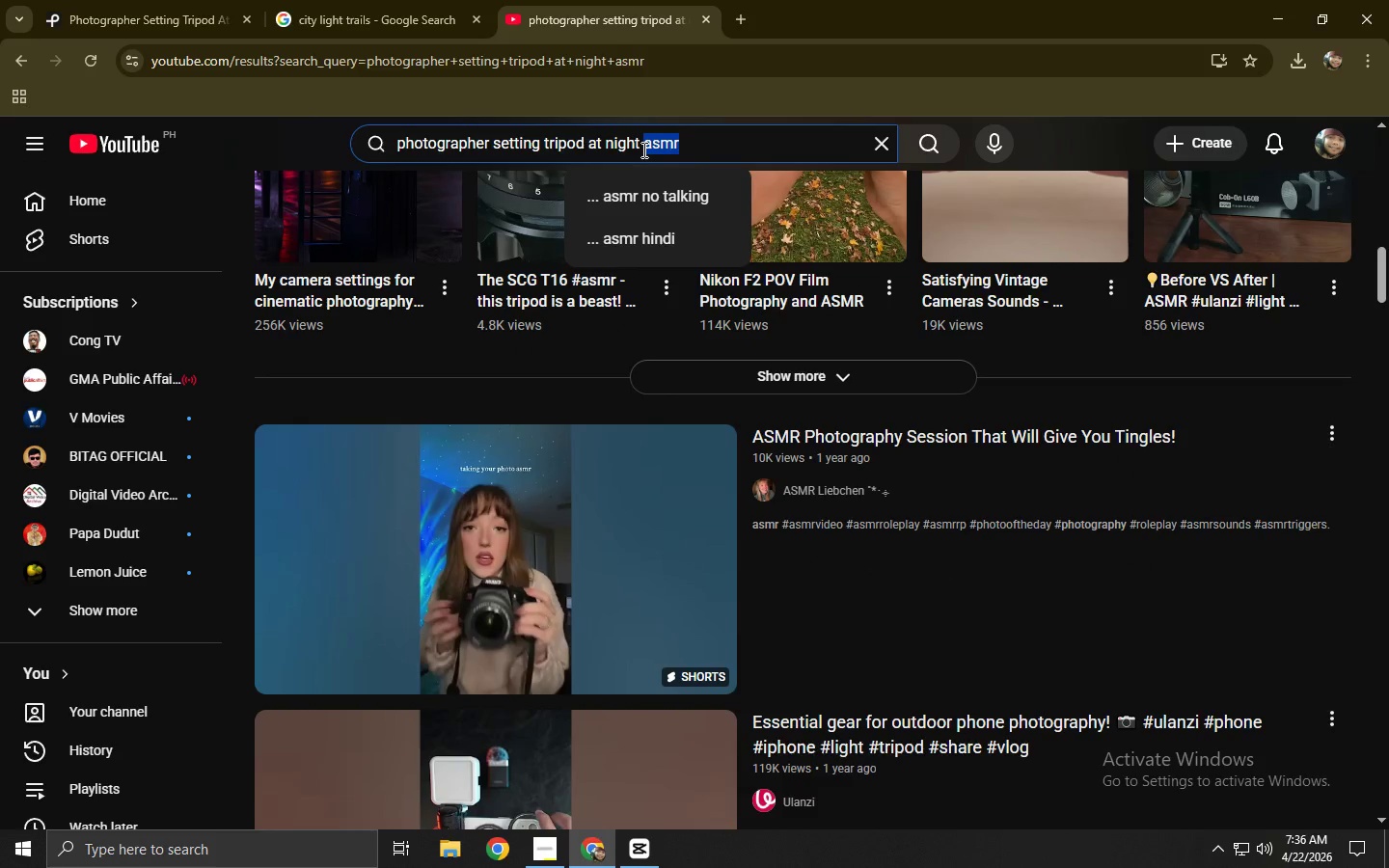 
type(CINEMATIC)
 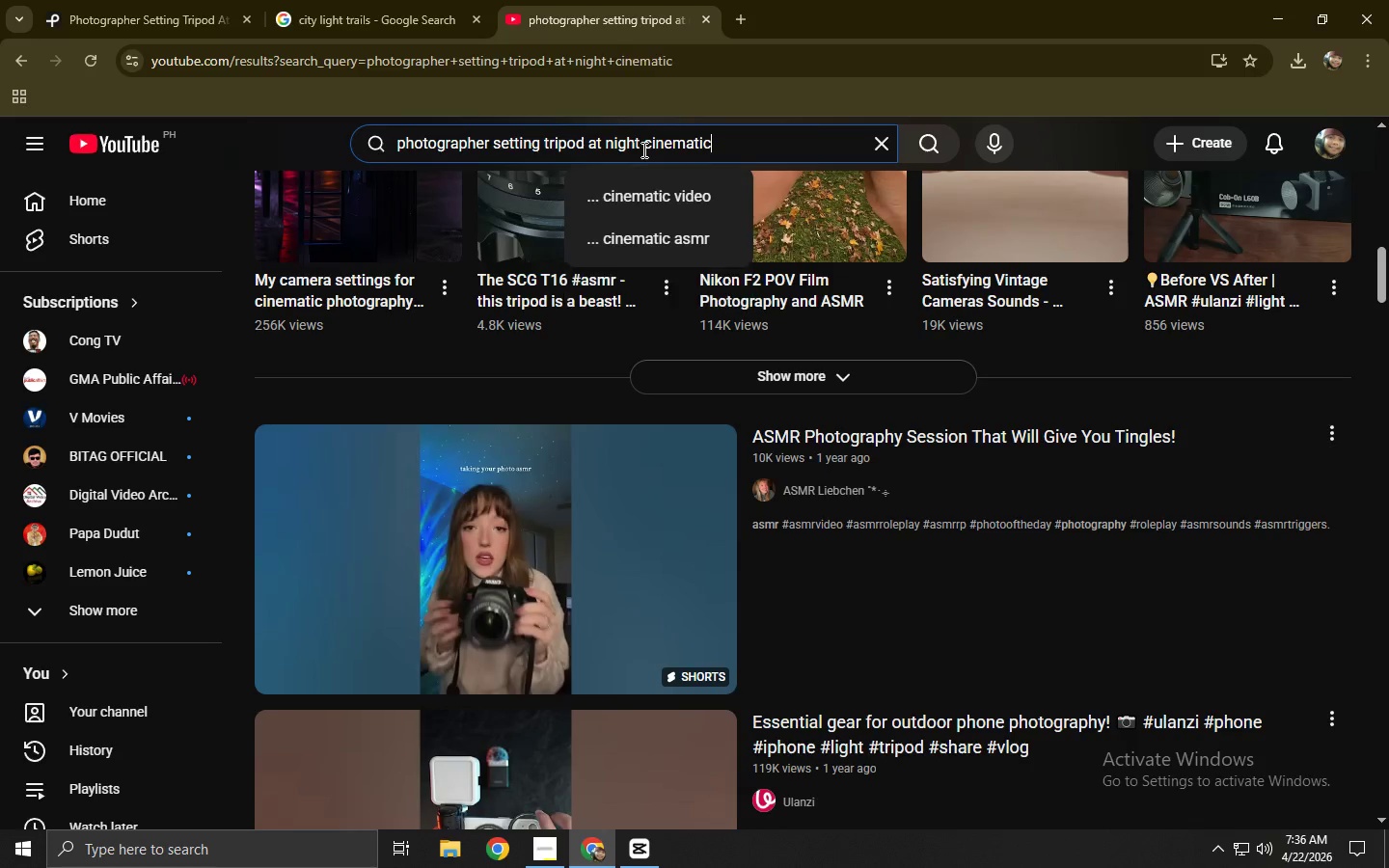 
key(Enter)
 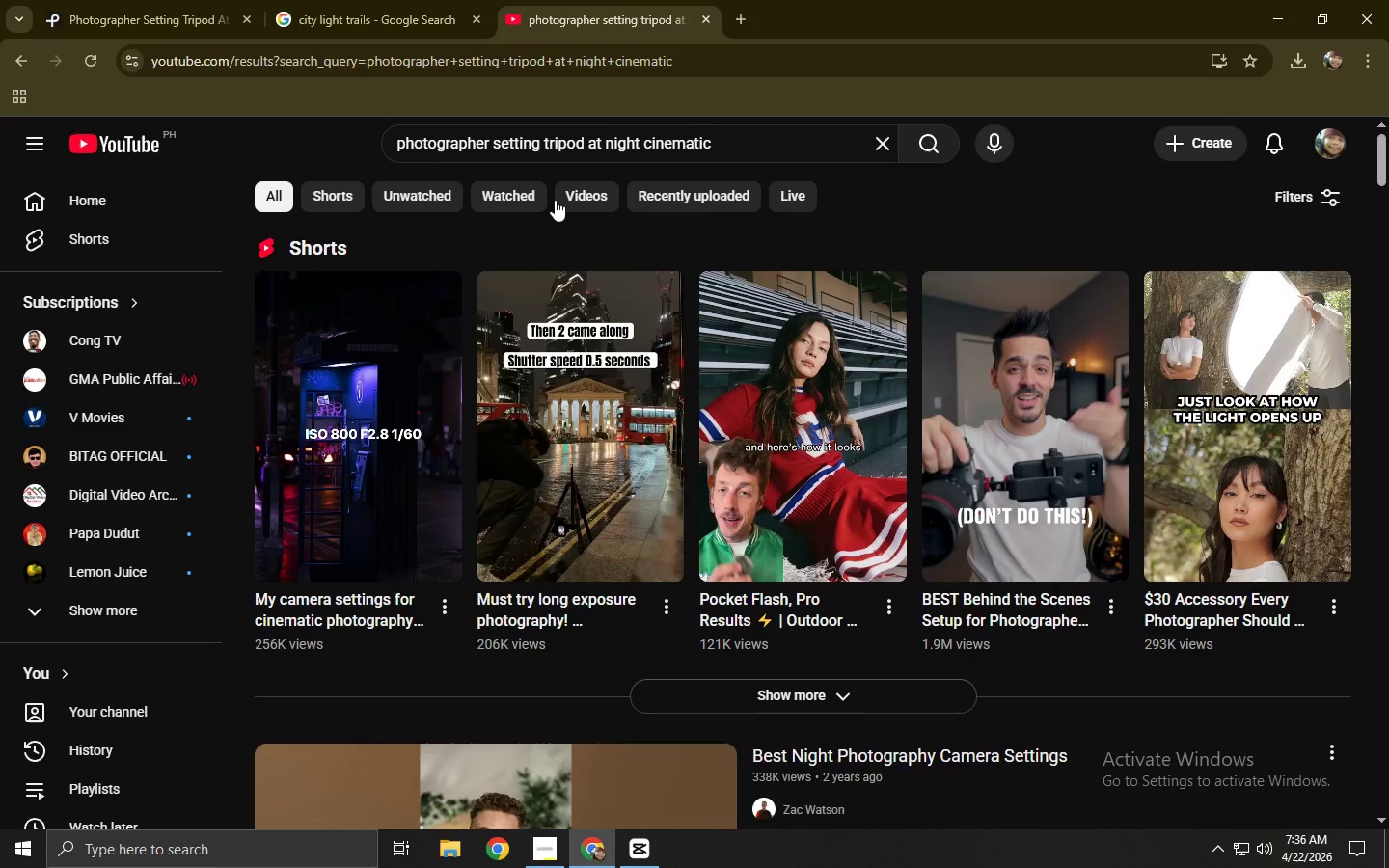 
scroll: coordinate [555, 197], scroll_direction: down, amount: 7.0
 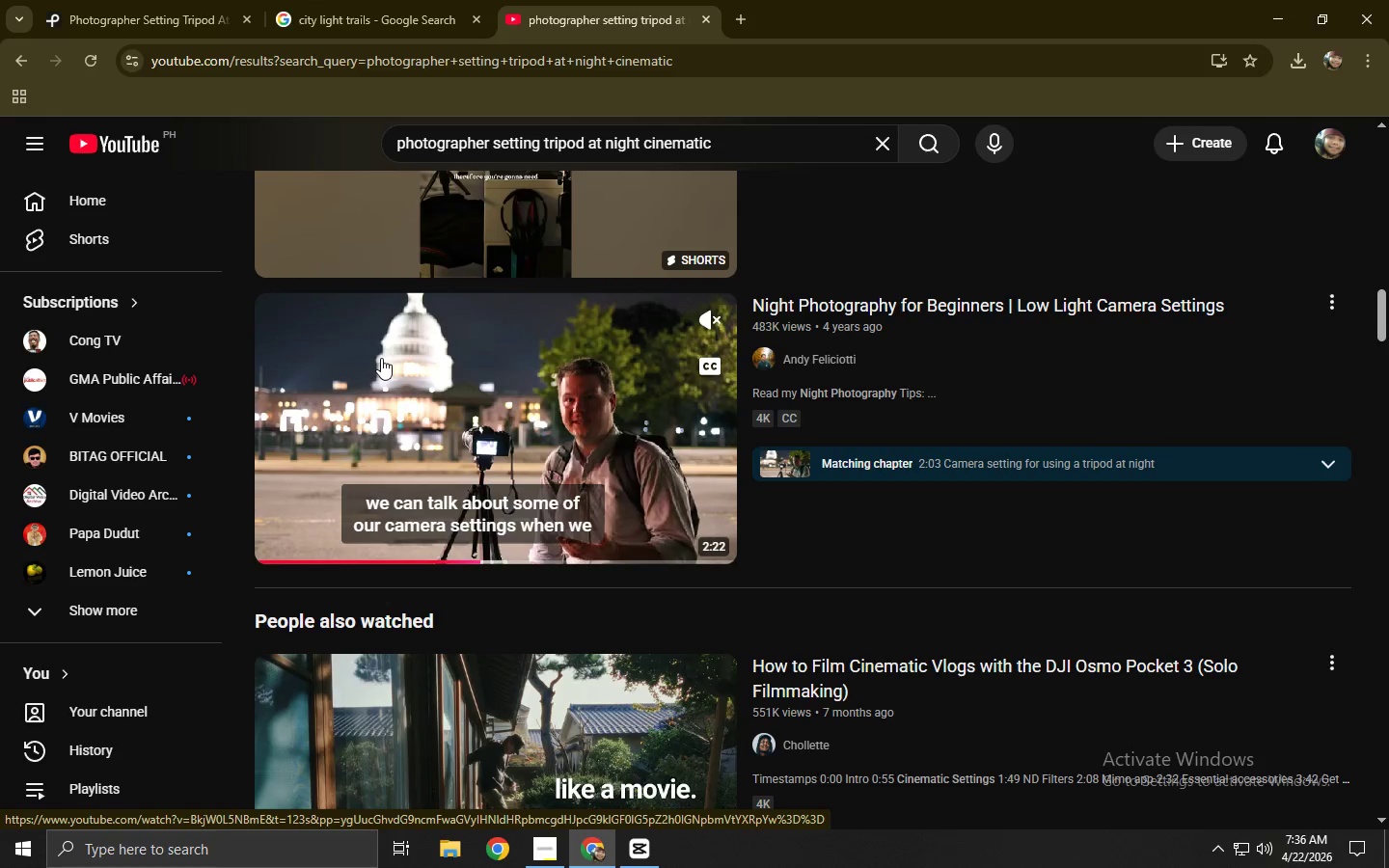 
wait(8.18)
 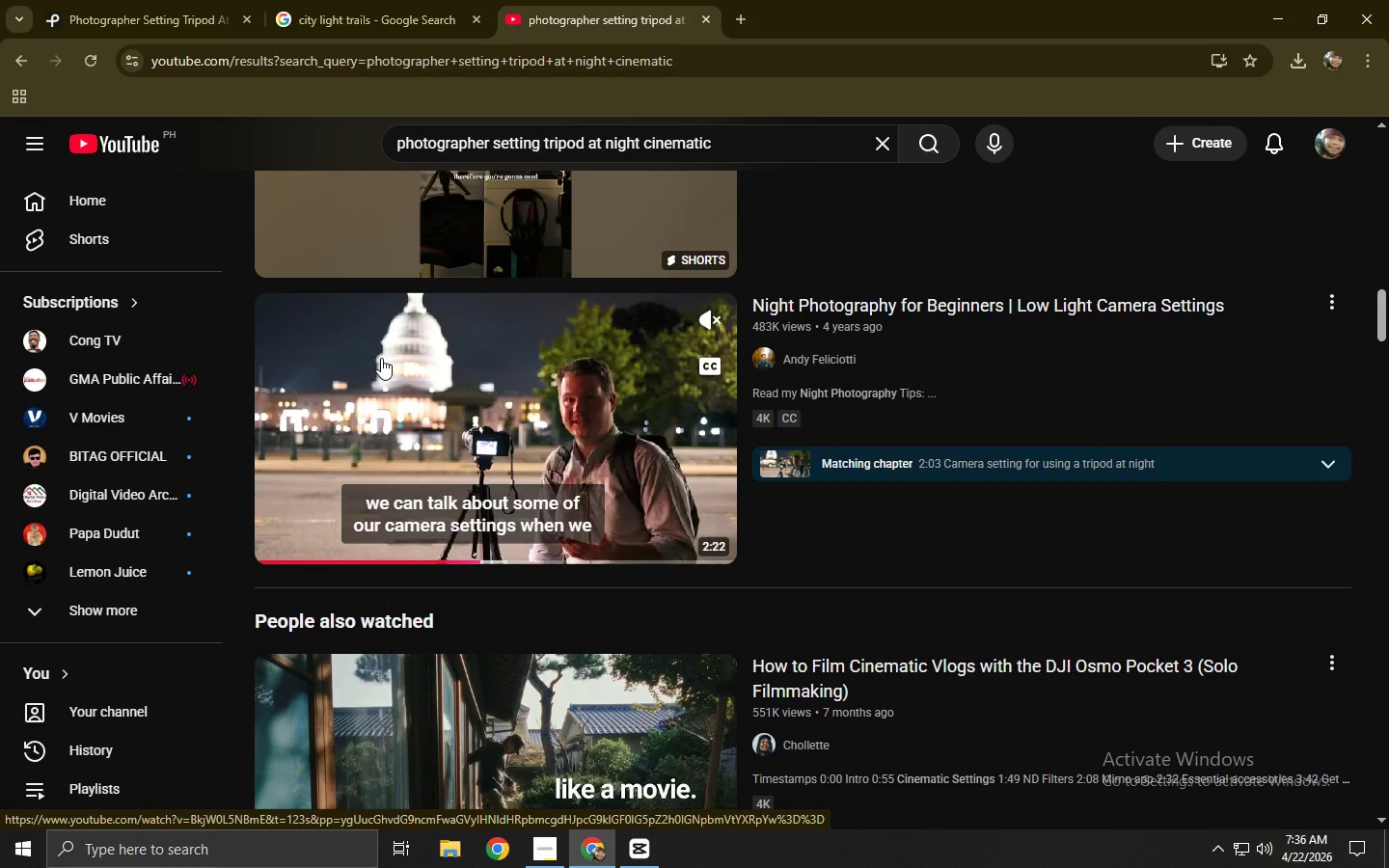 
scroll: coordinate [457, 345], scroll_direction: down, amount: 5.0
 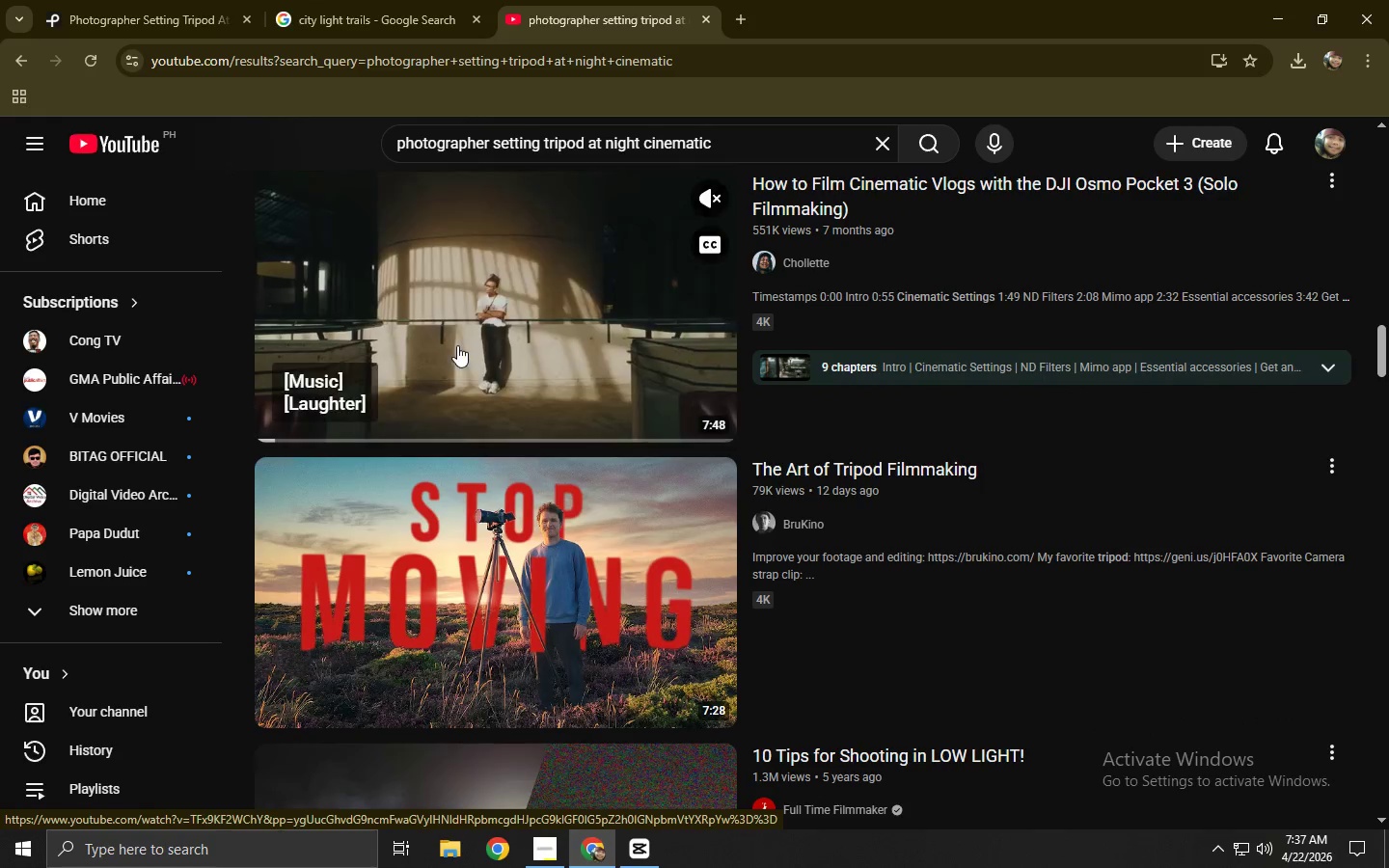 
scroll: coordinate [457, 345], scroll_direction: up, amount: 4.0
 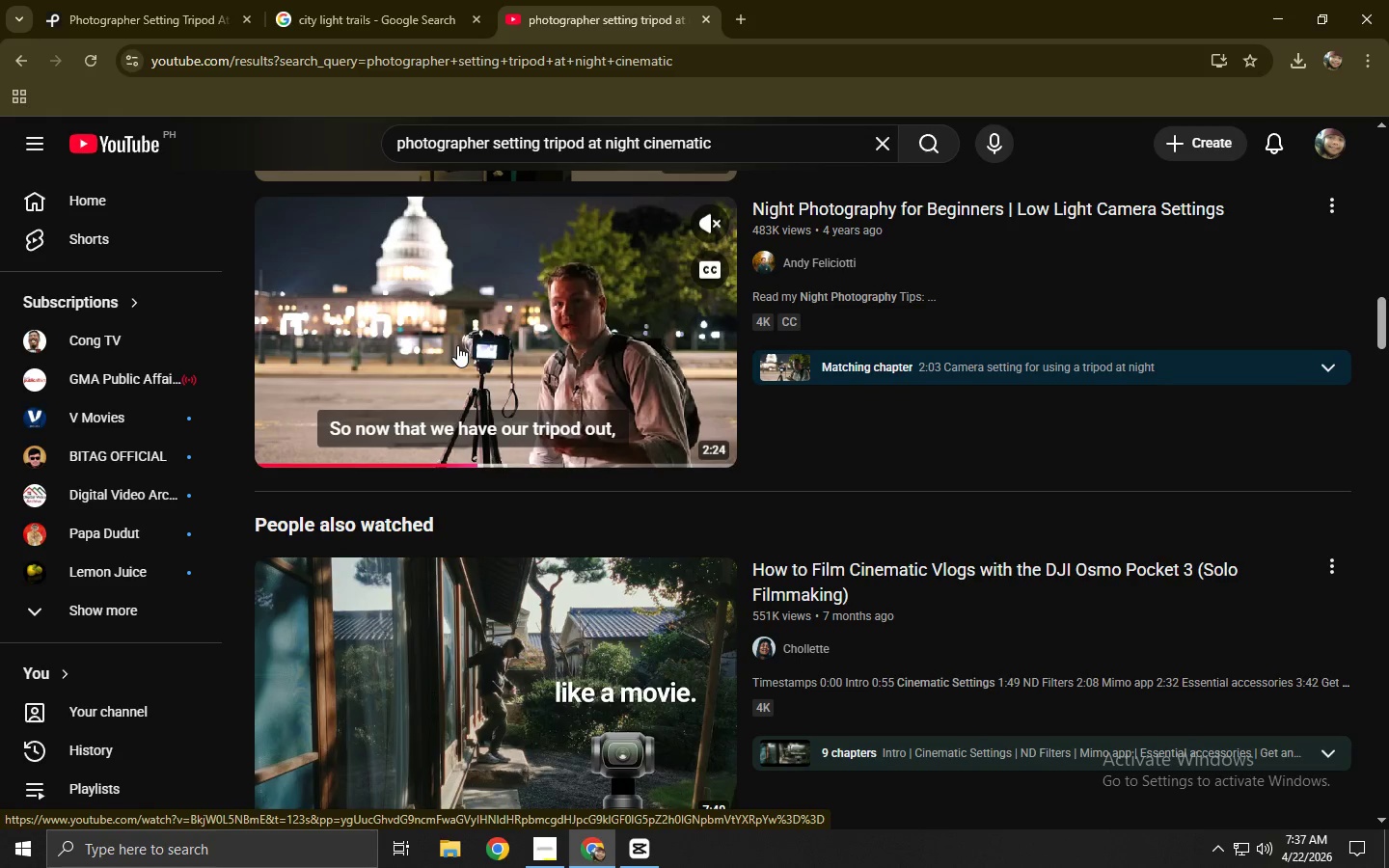 
left_click([457, 345])
 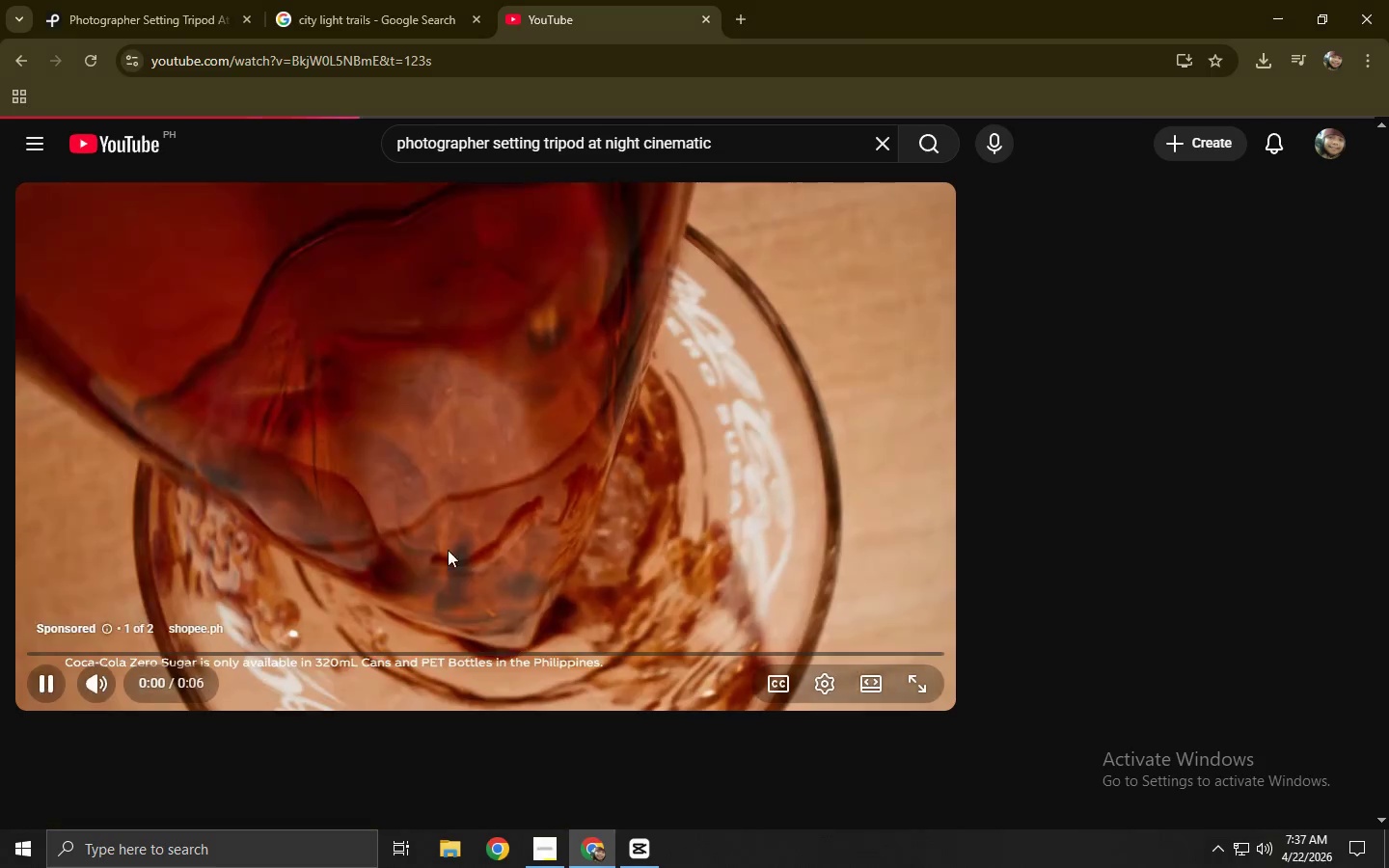 
mouse_move([394, 520])
 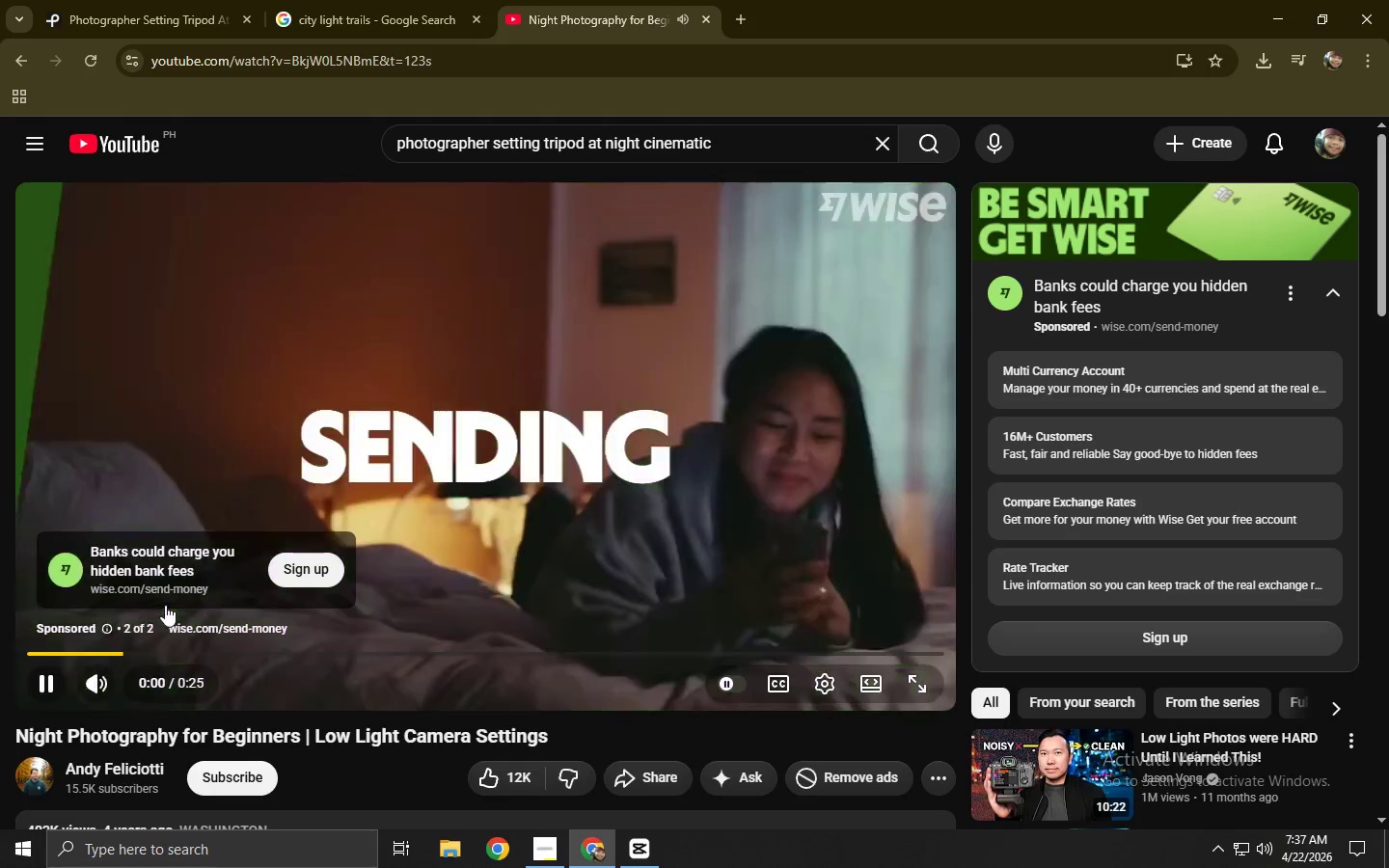 
wait(8.76)
 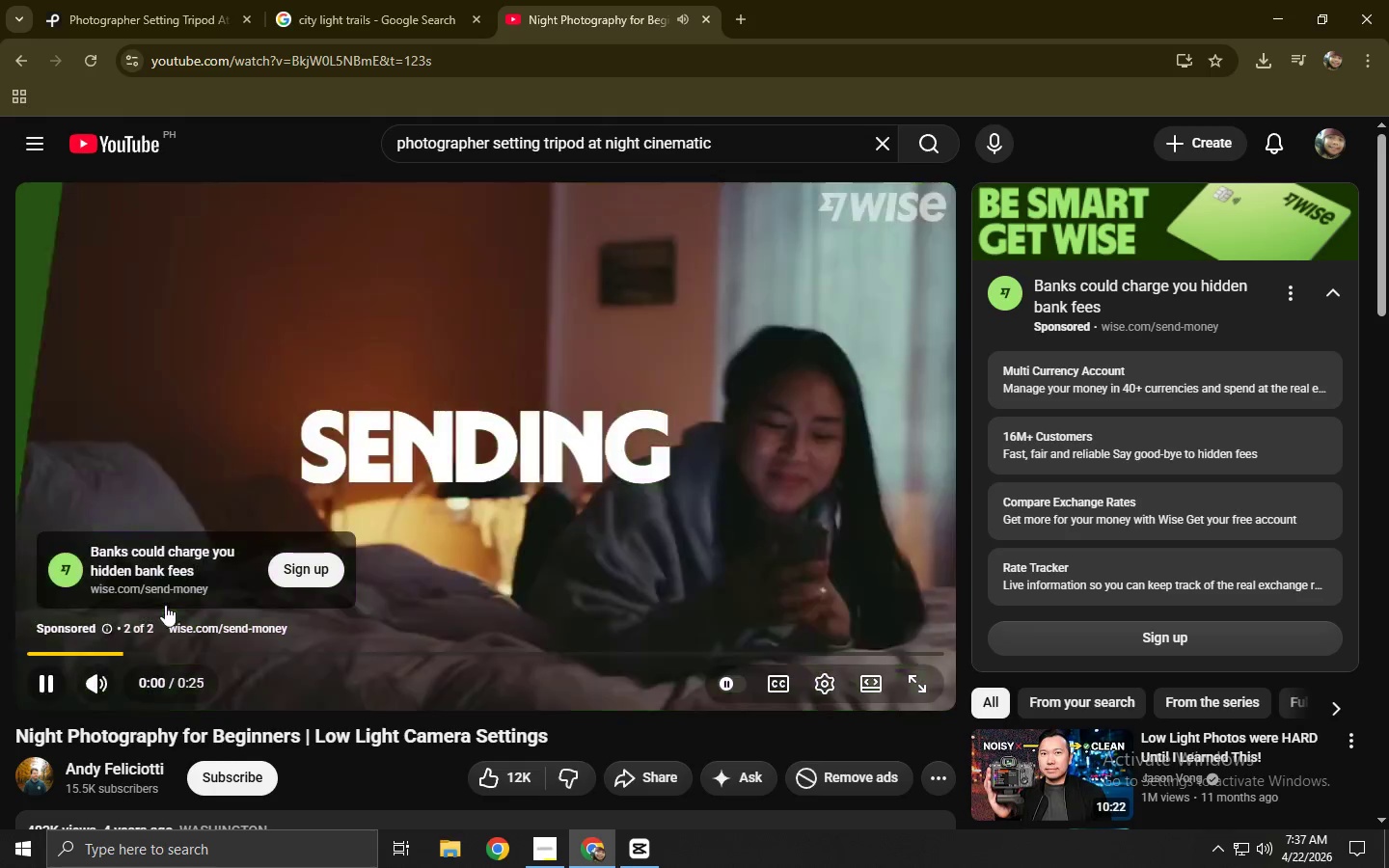 
left_click([892, 637])